 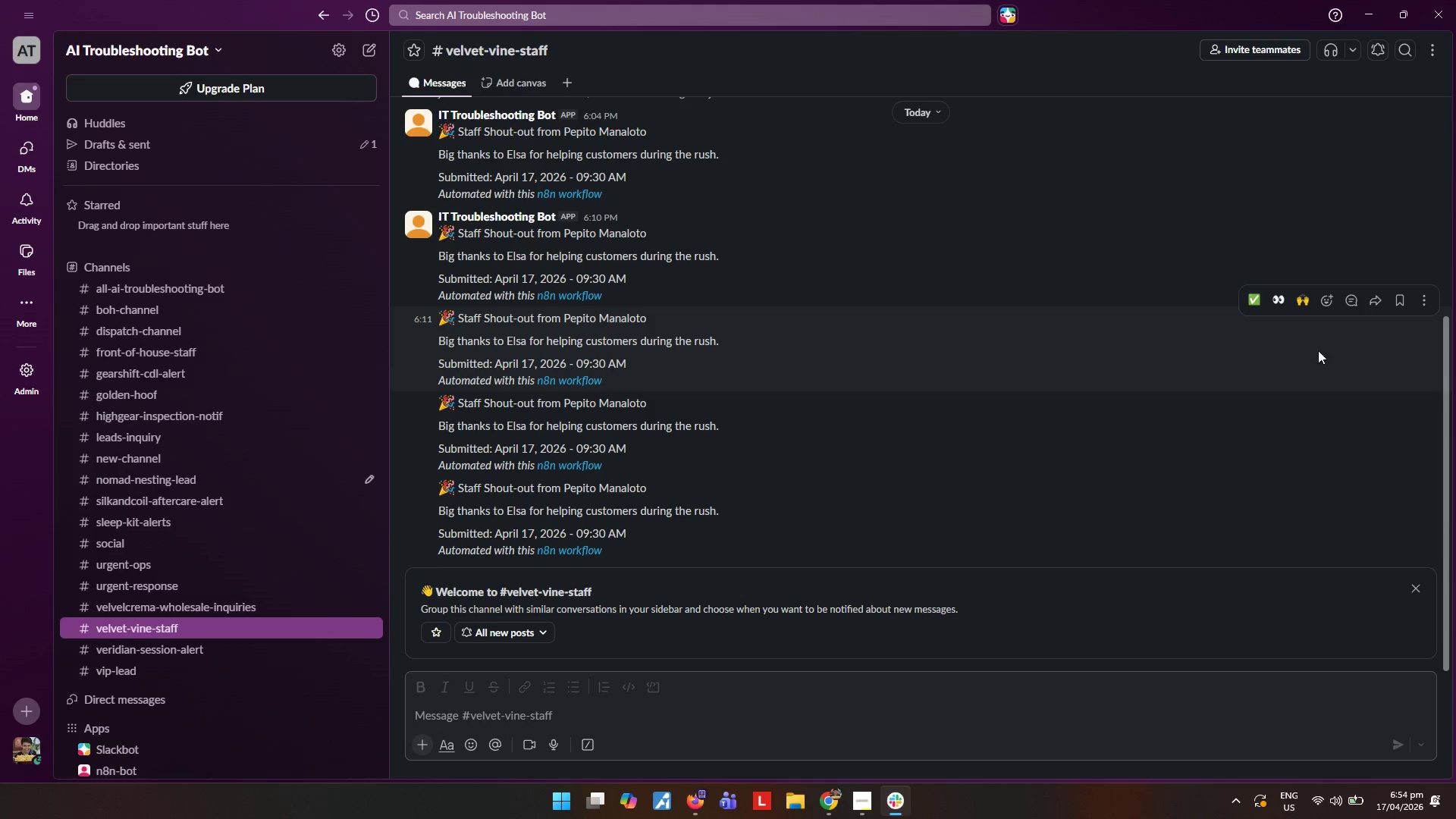 
hold_key(key=ShiftLeft, duration=0.47)
 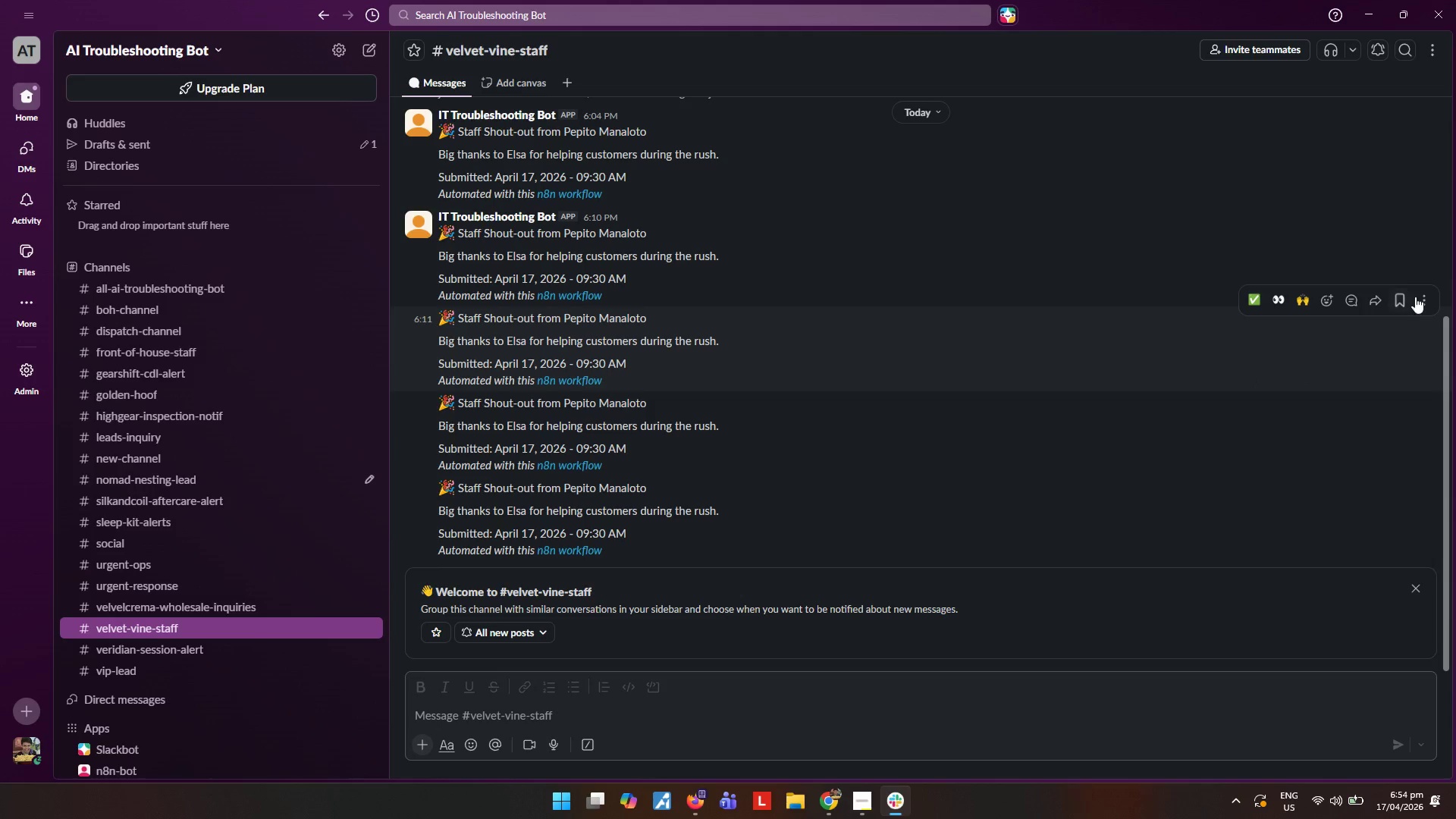 
left_click([1417, 293])
 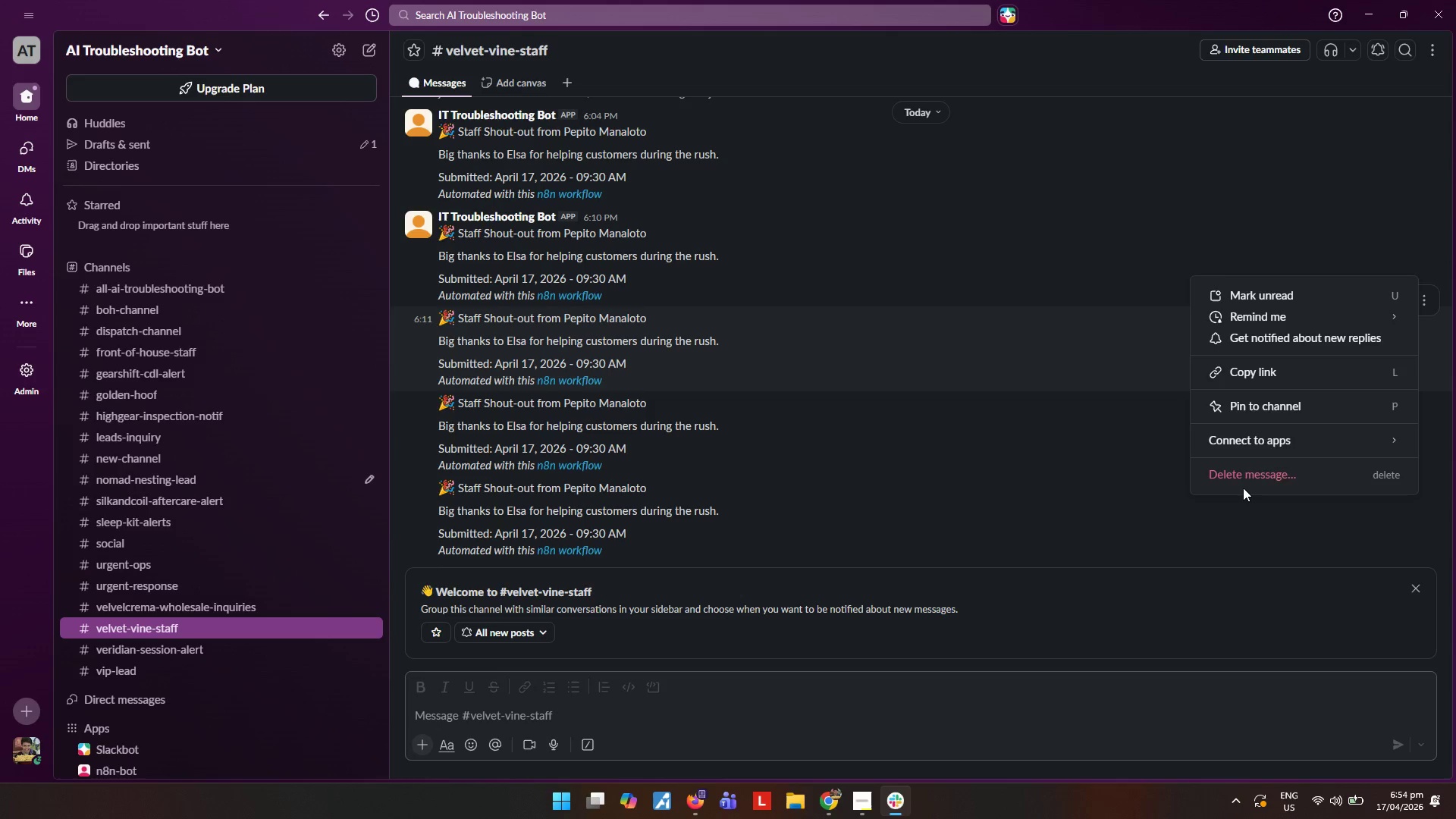 
double_click([1249, 479])
 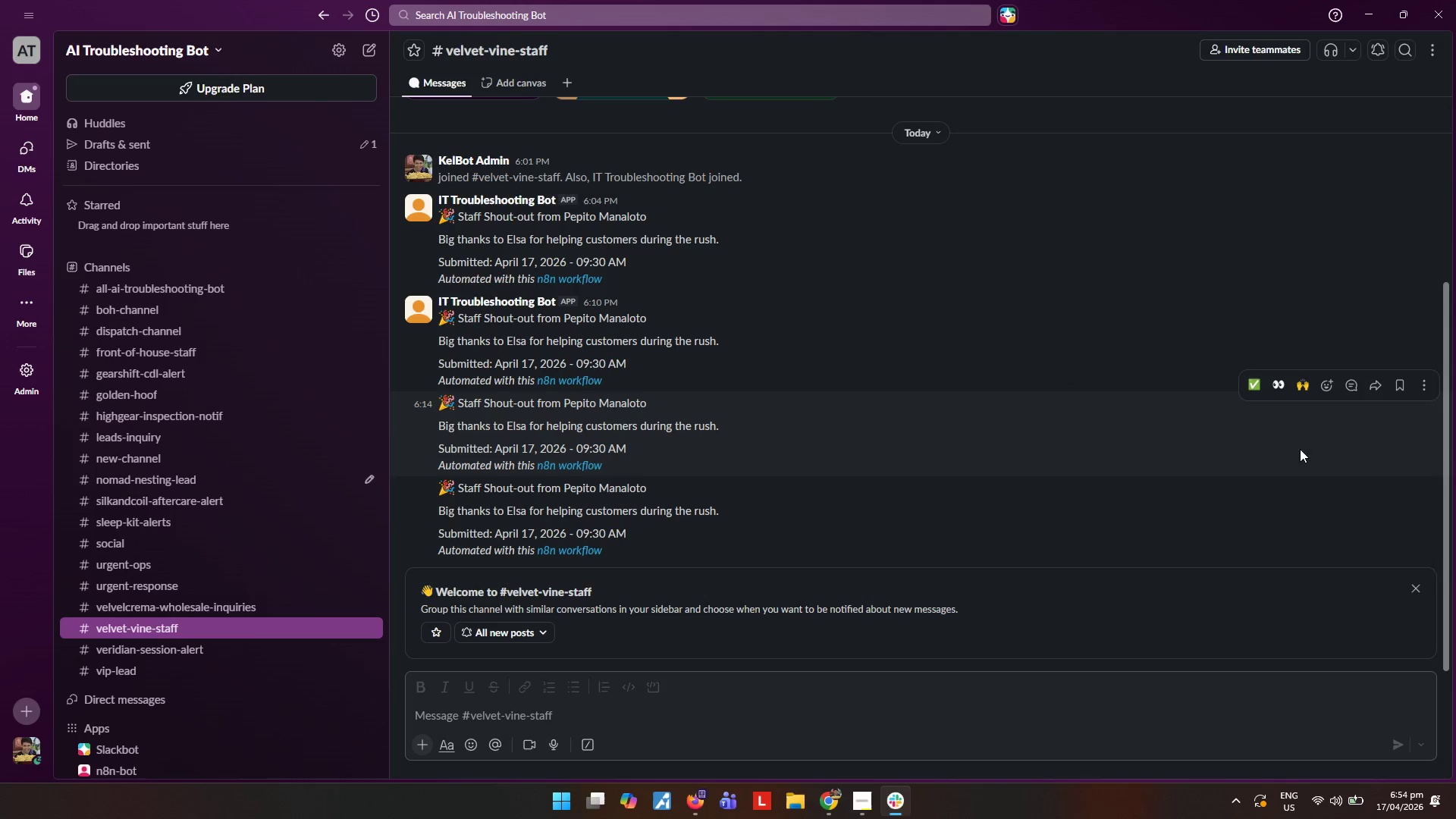 
left_click([1423, 387])
 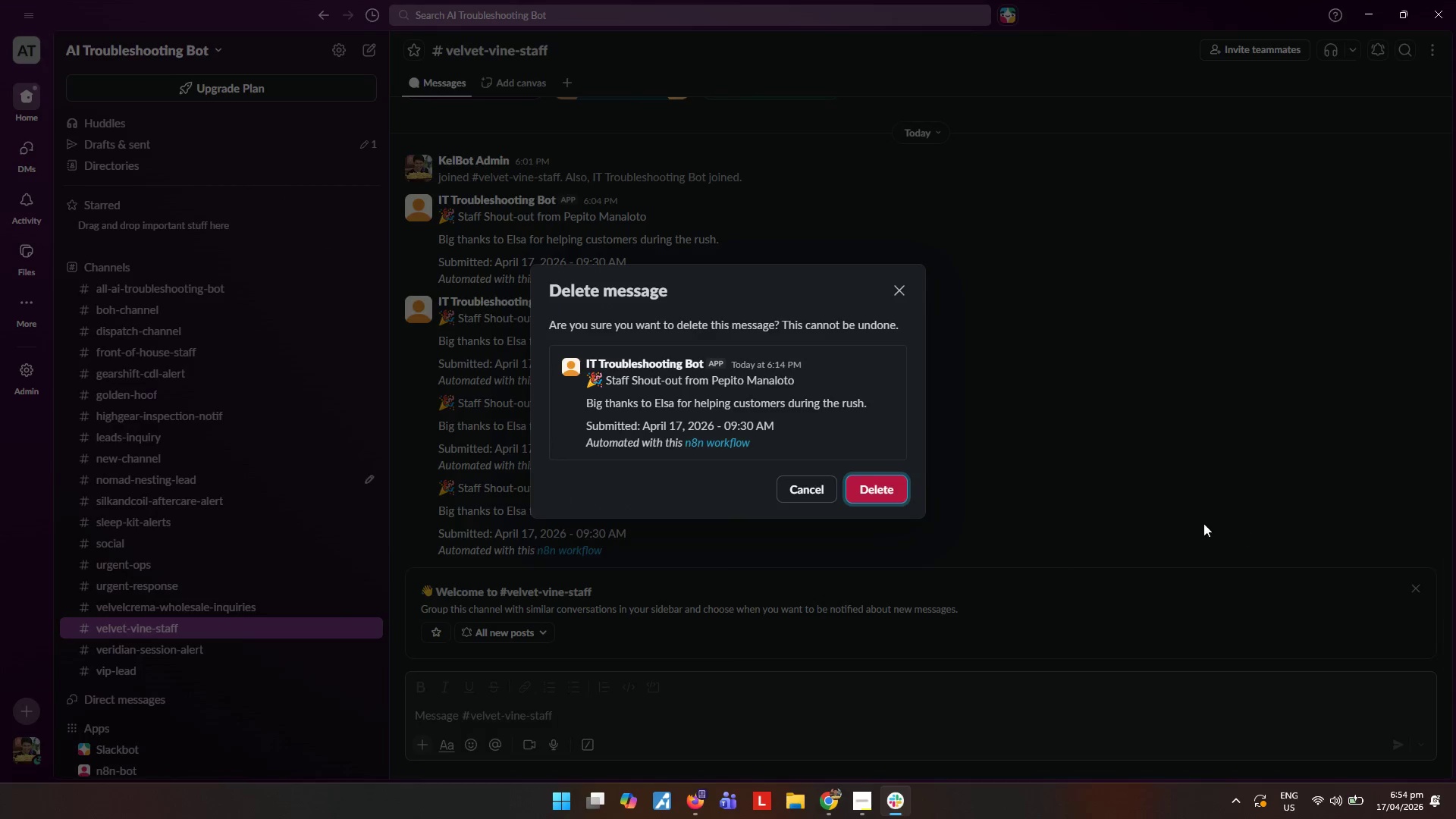 
left_click([876, 485])
 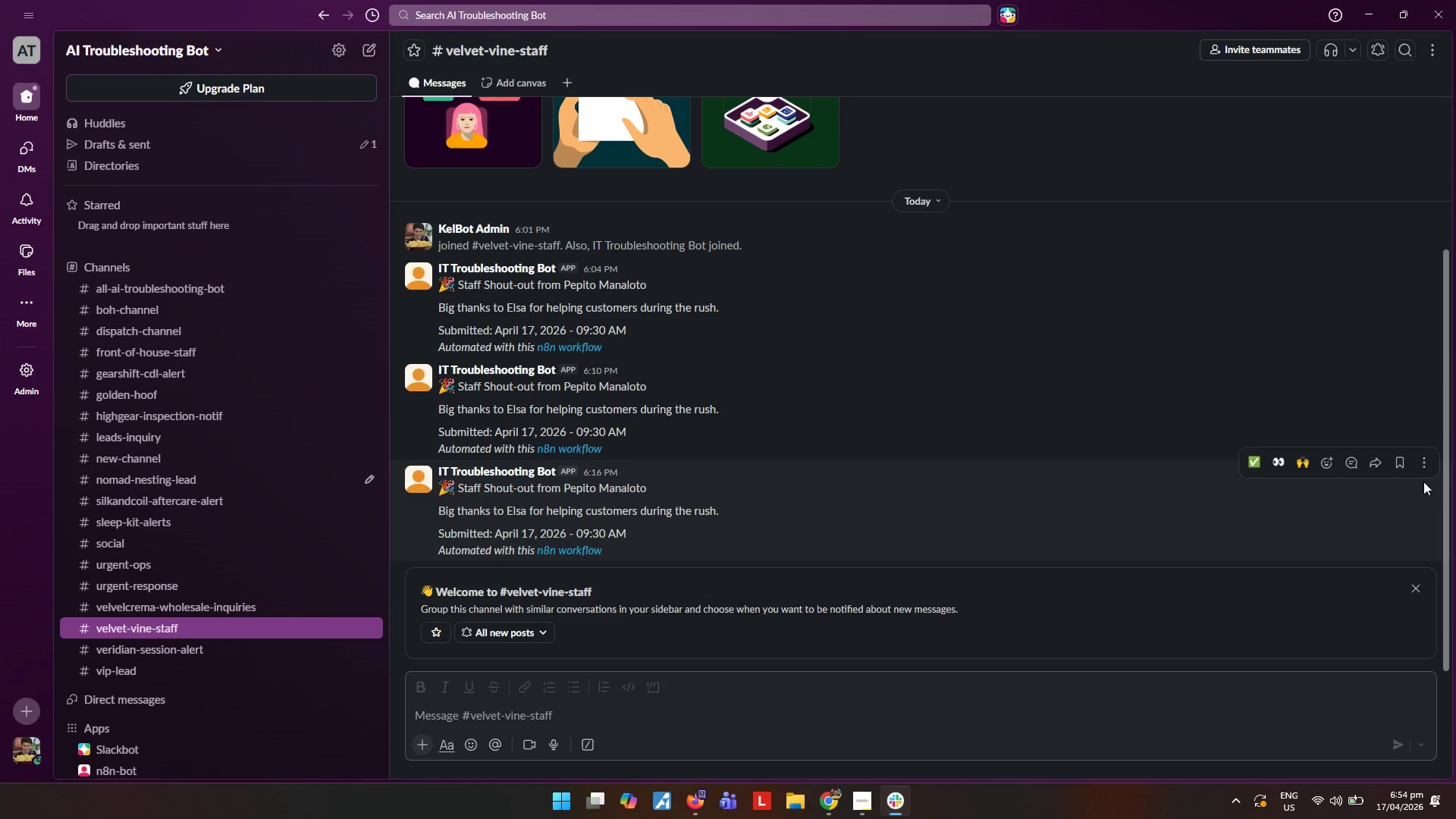 
left_click([1421, 469])
 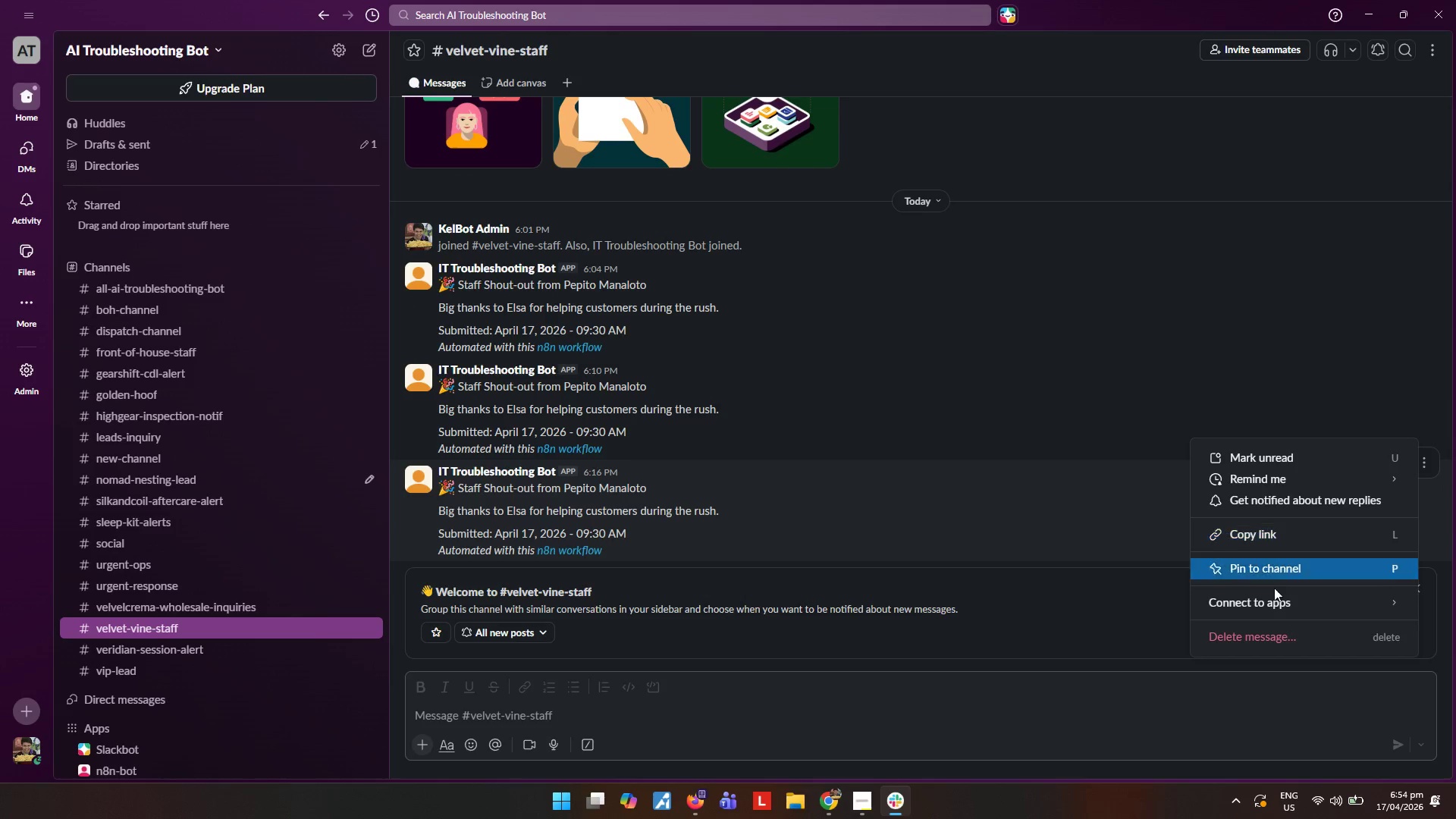 
left_click([1255, 642])
 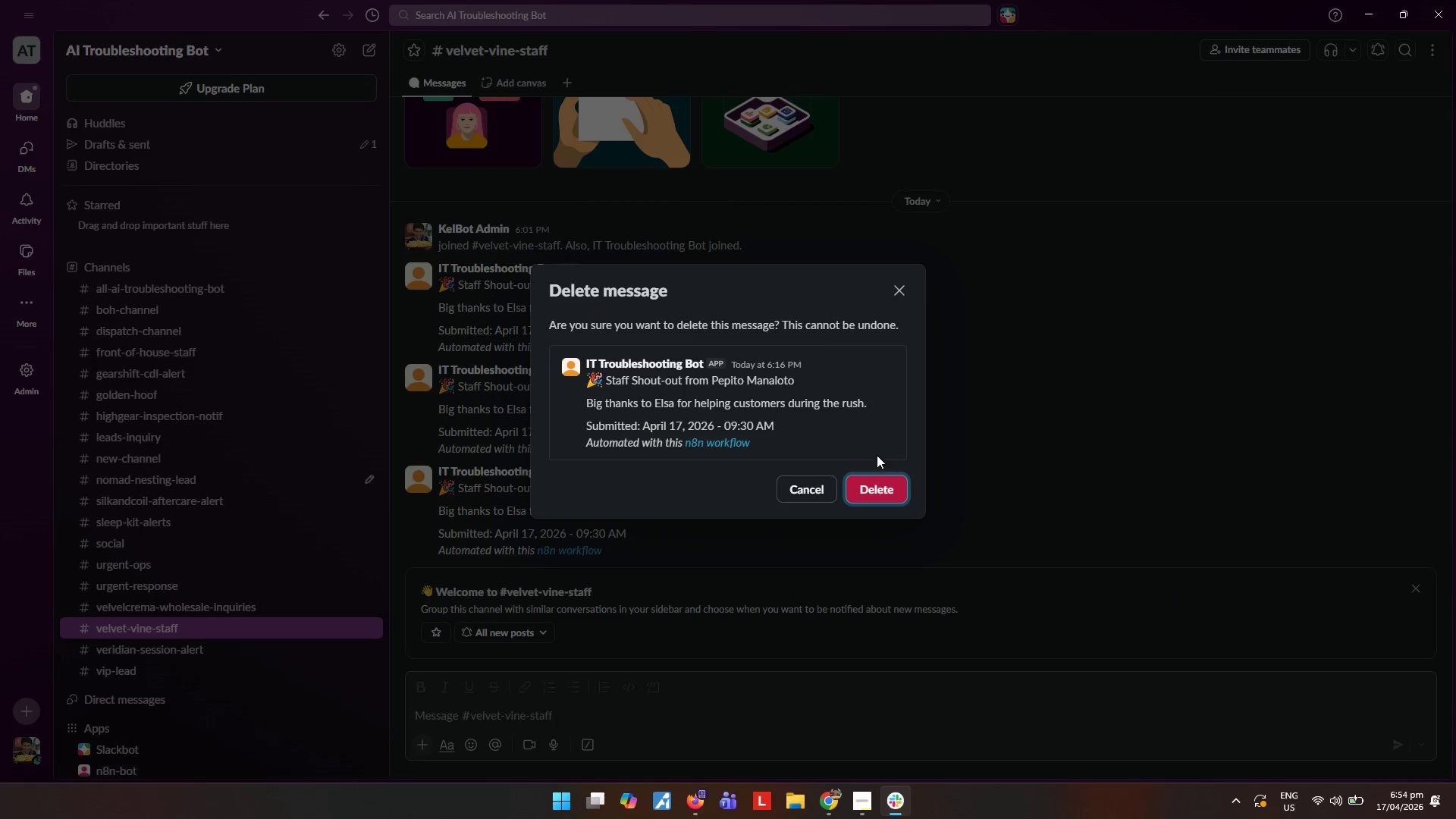 
left_click([870, 488])
 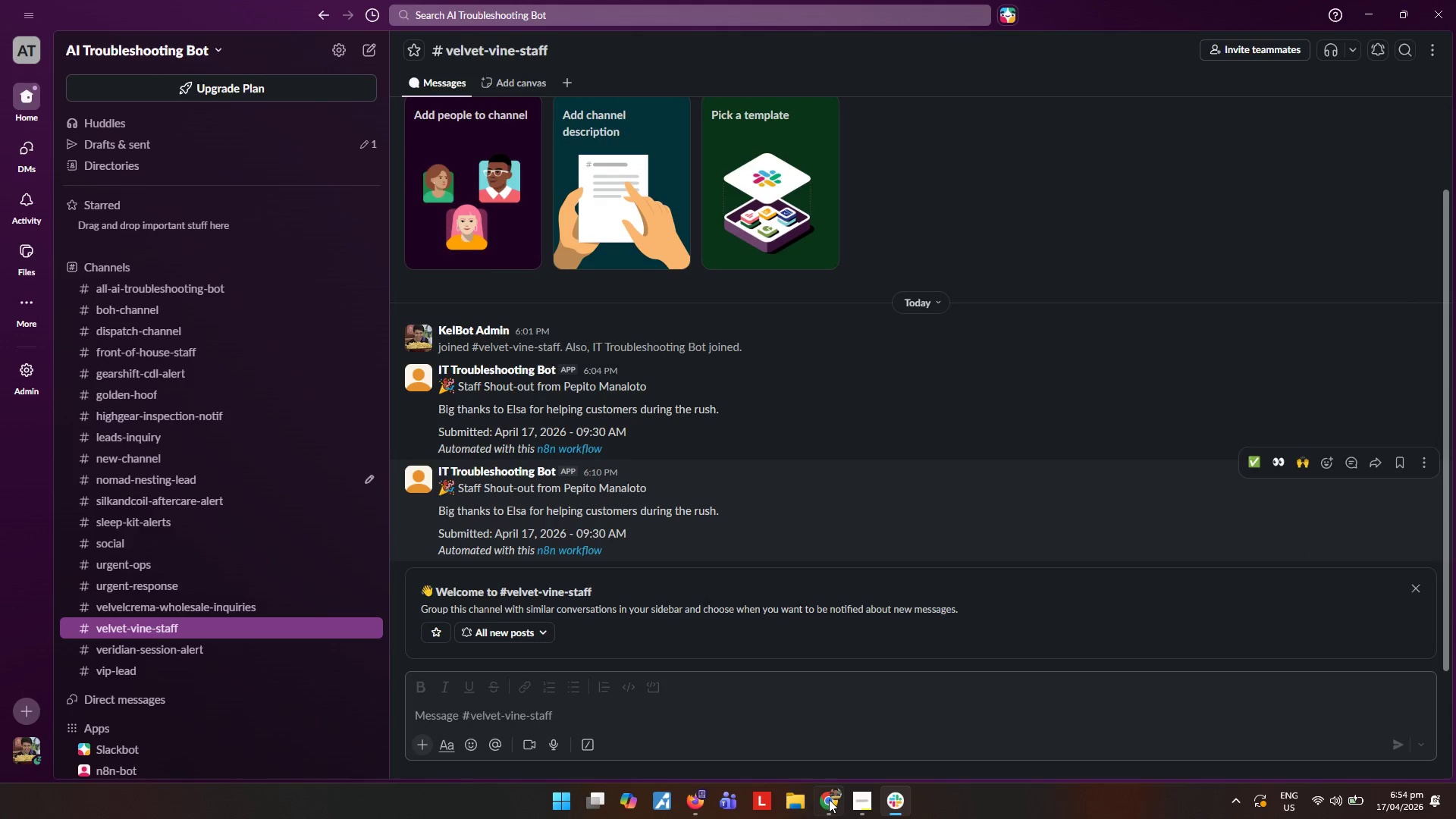 
left_click([829, 799])
 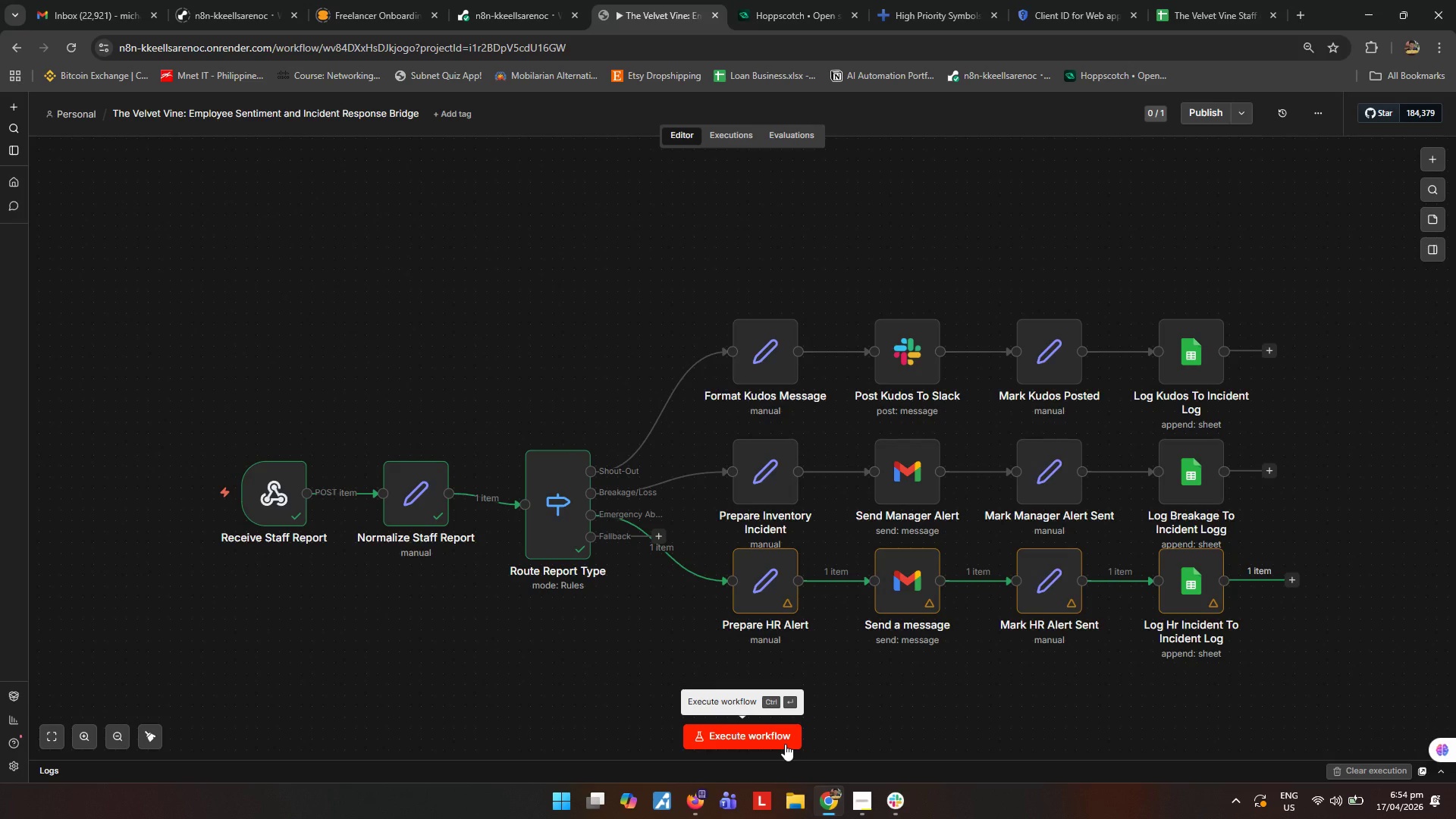 
wait(24.02)
 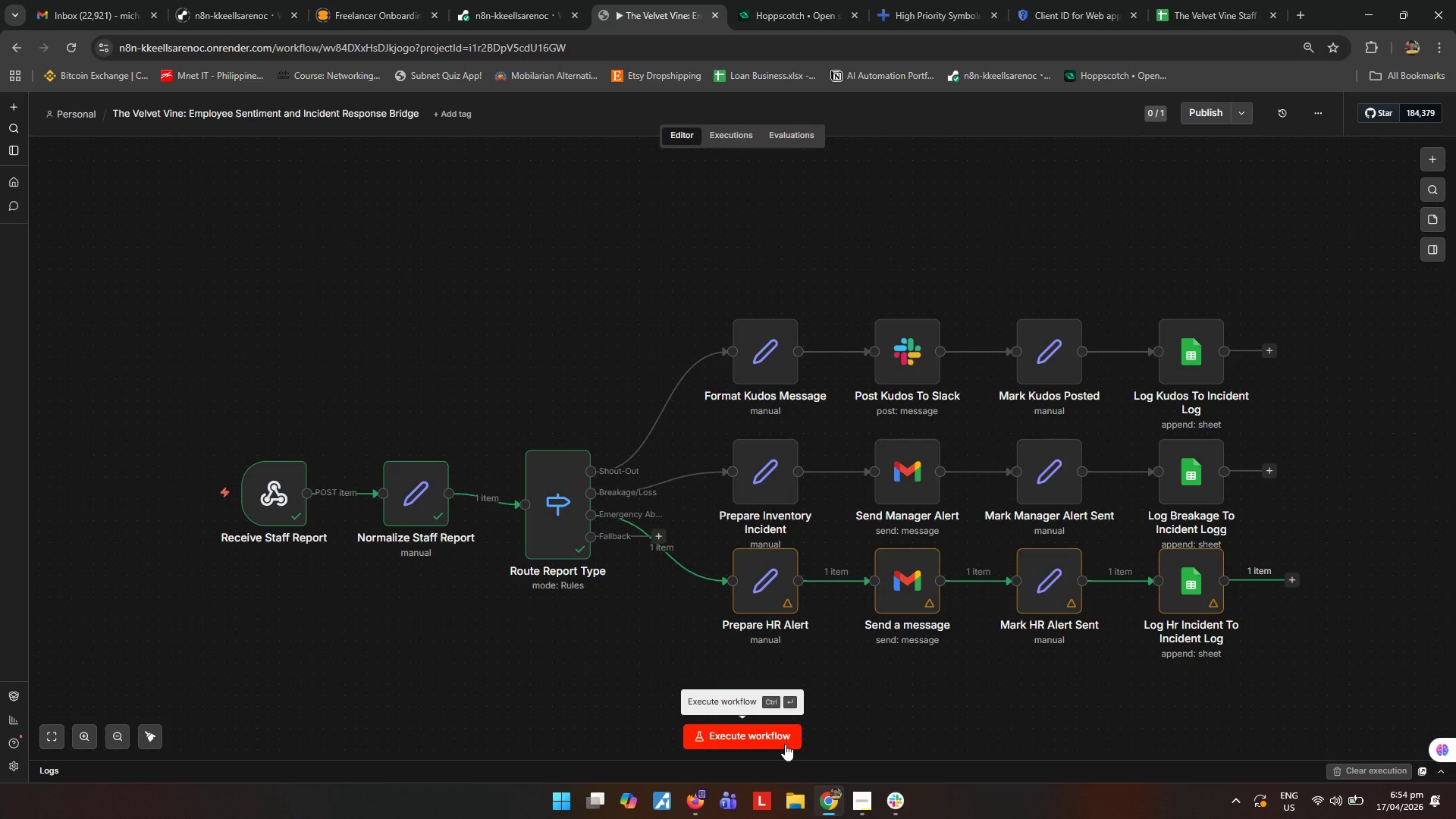 
double_click([882, 356])
 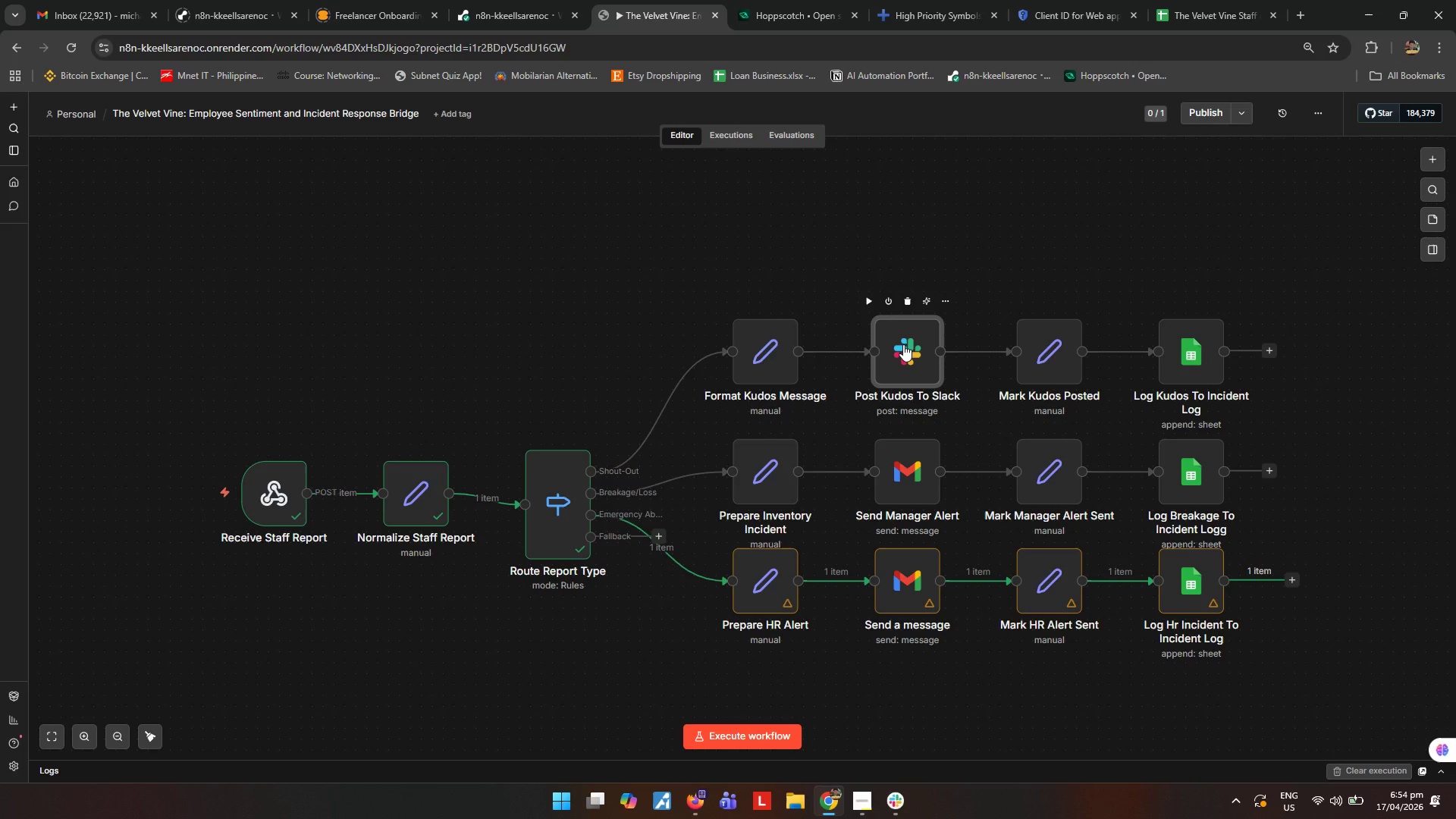 
double_click([903, 344])
 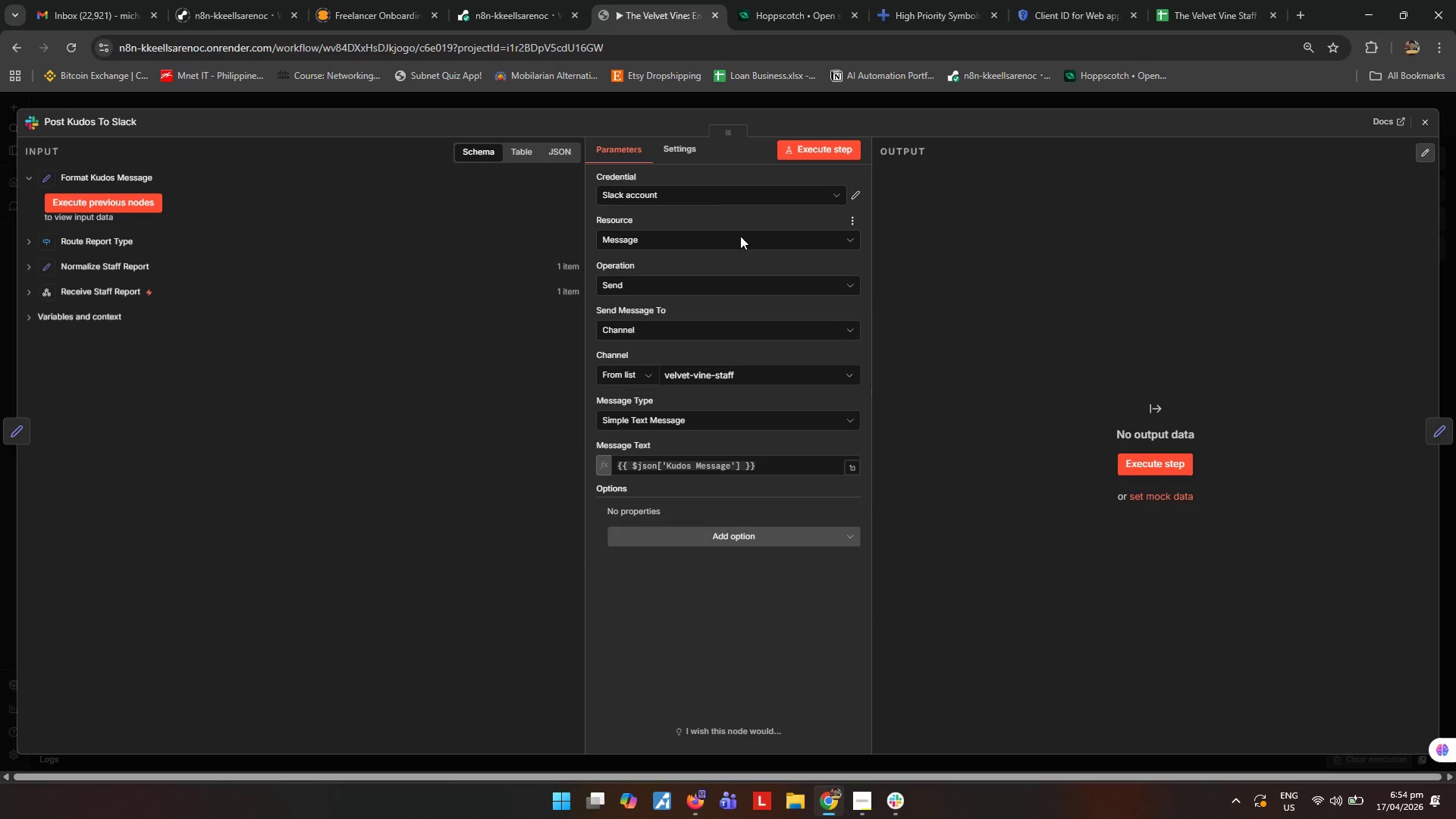 
left_click([676, 149])
 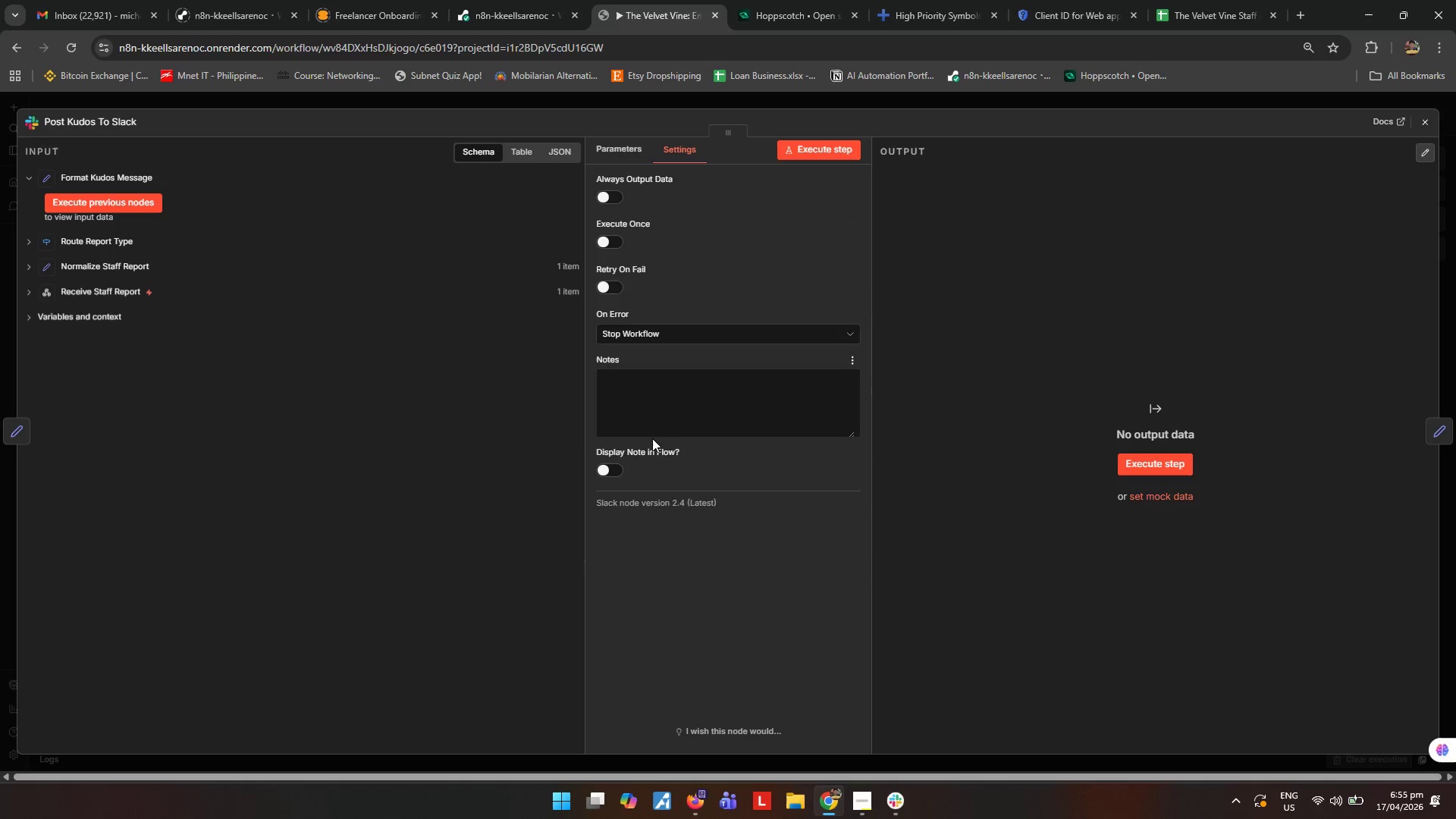 
left_click([713, 335])
 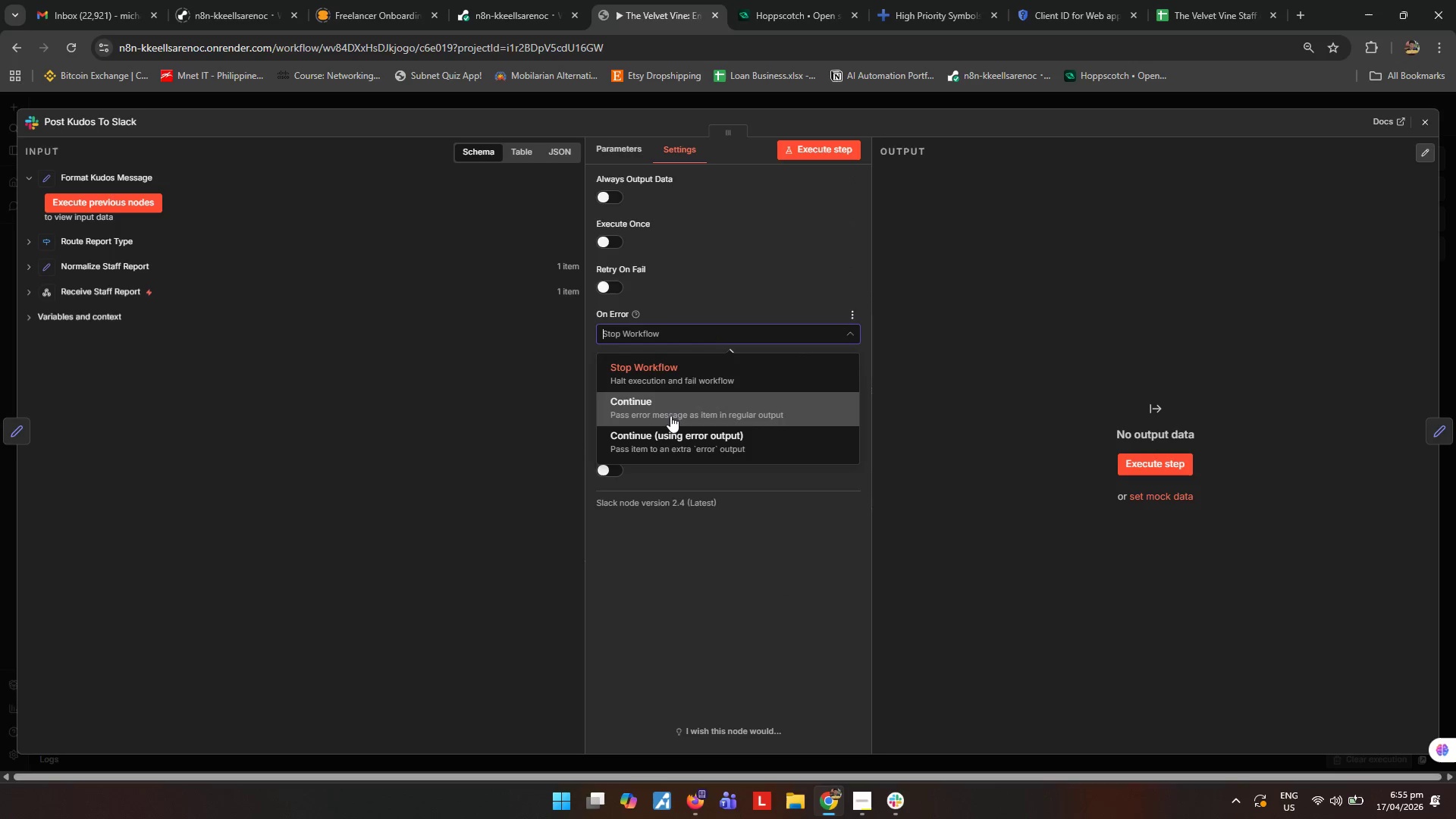 
left_click([670, 416])
 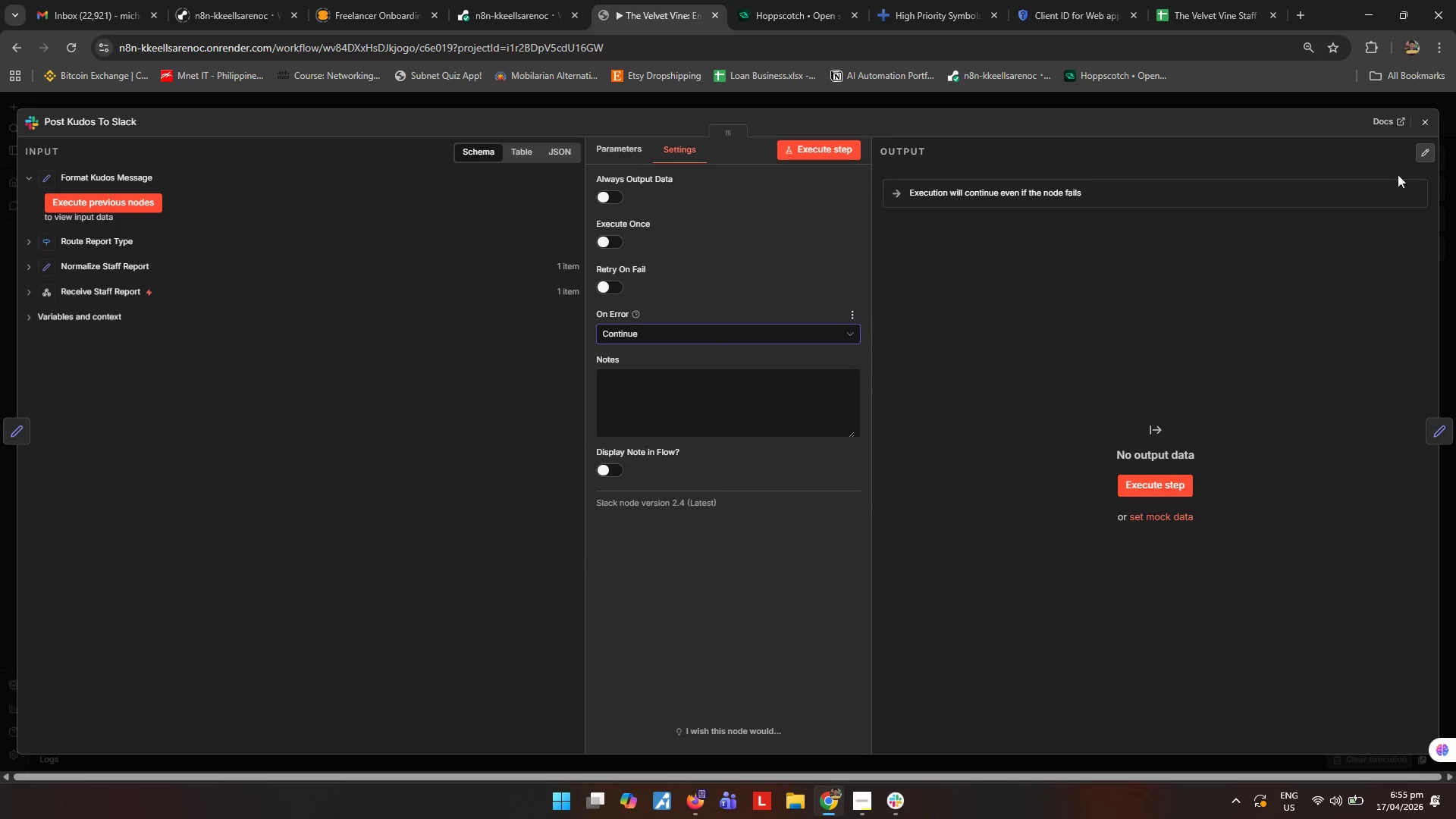 
left_click([1425, 119])
 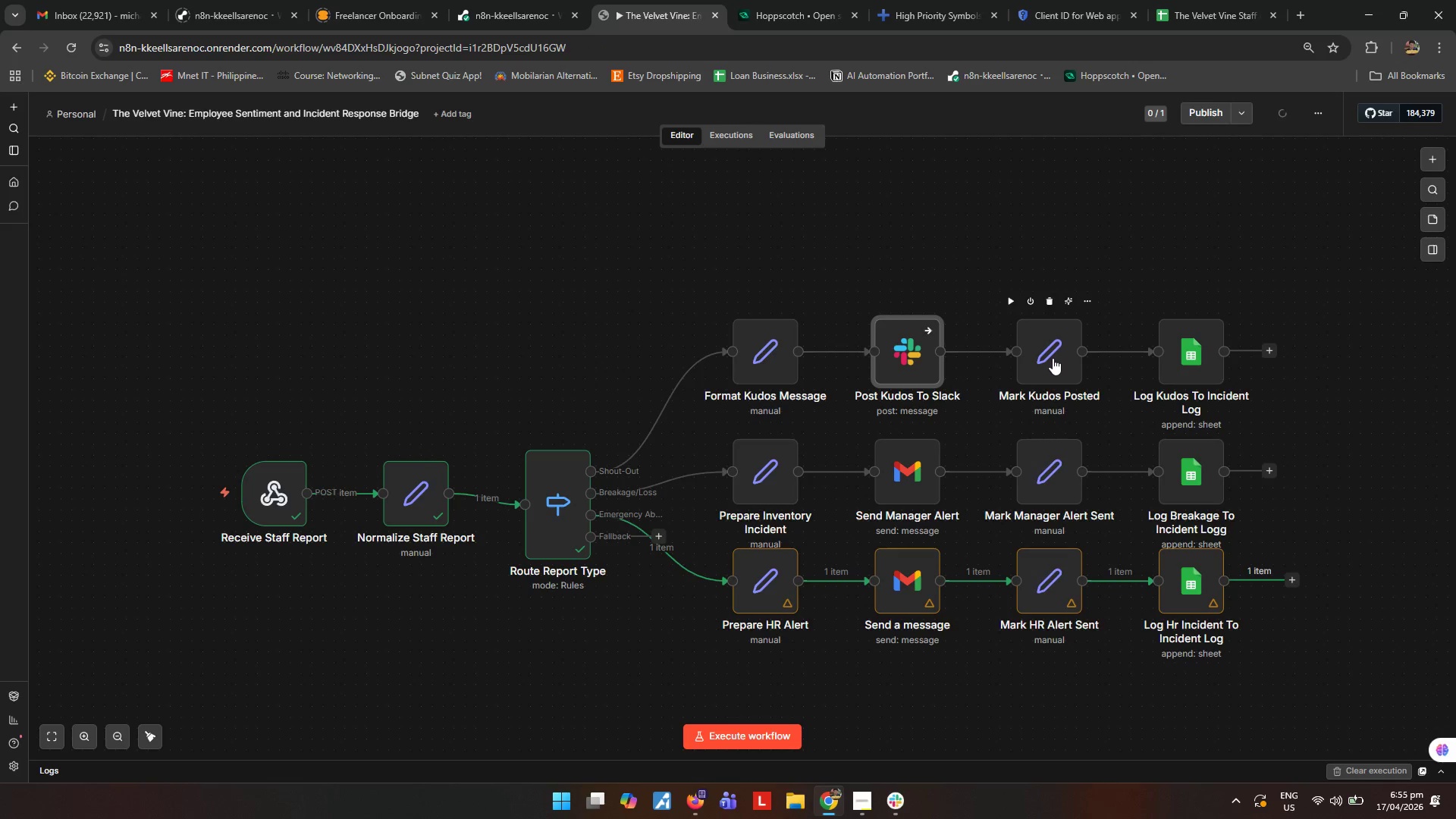 
double_click([1053, 358])
 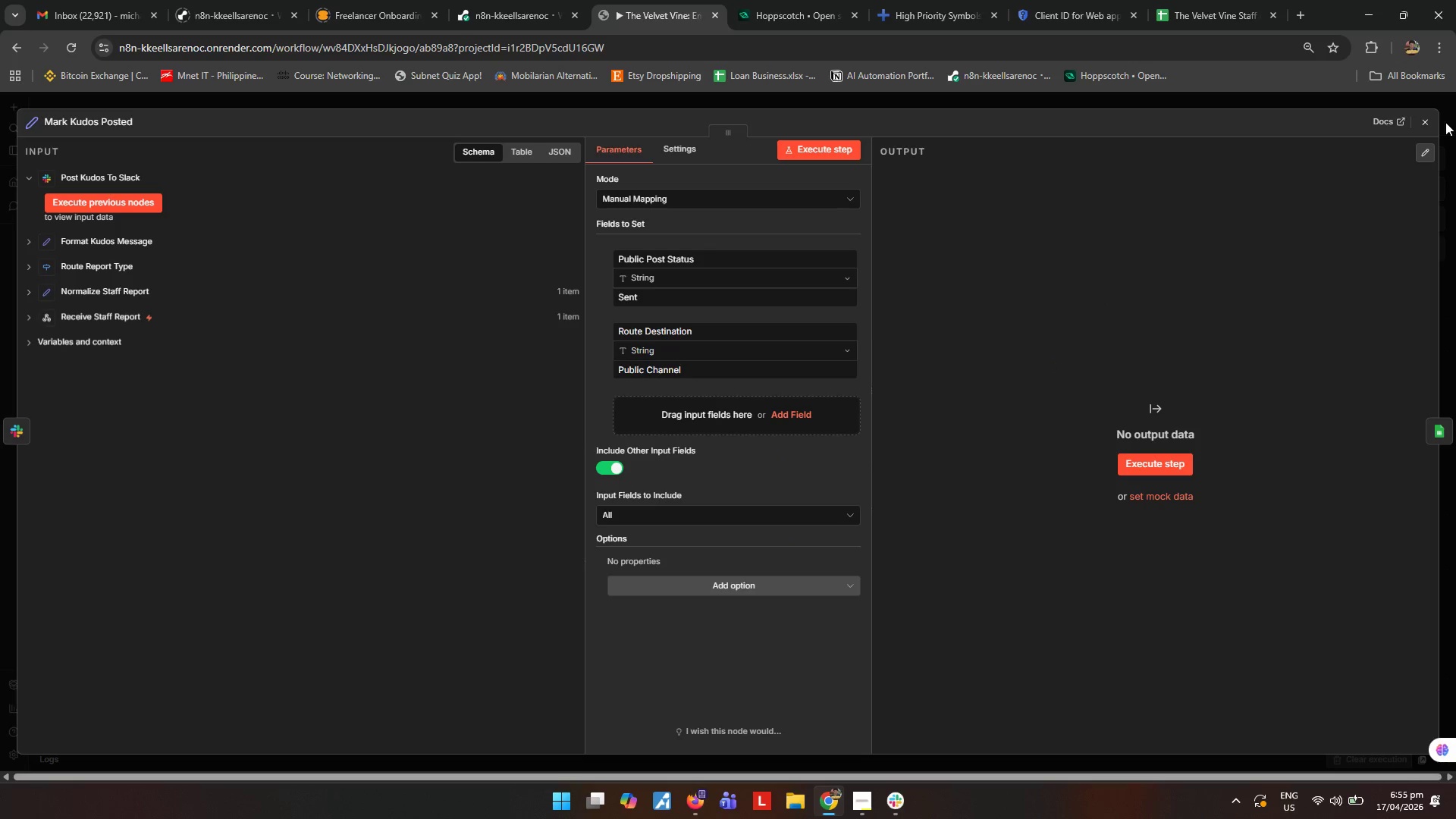 
left_click([1432, 122])
 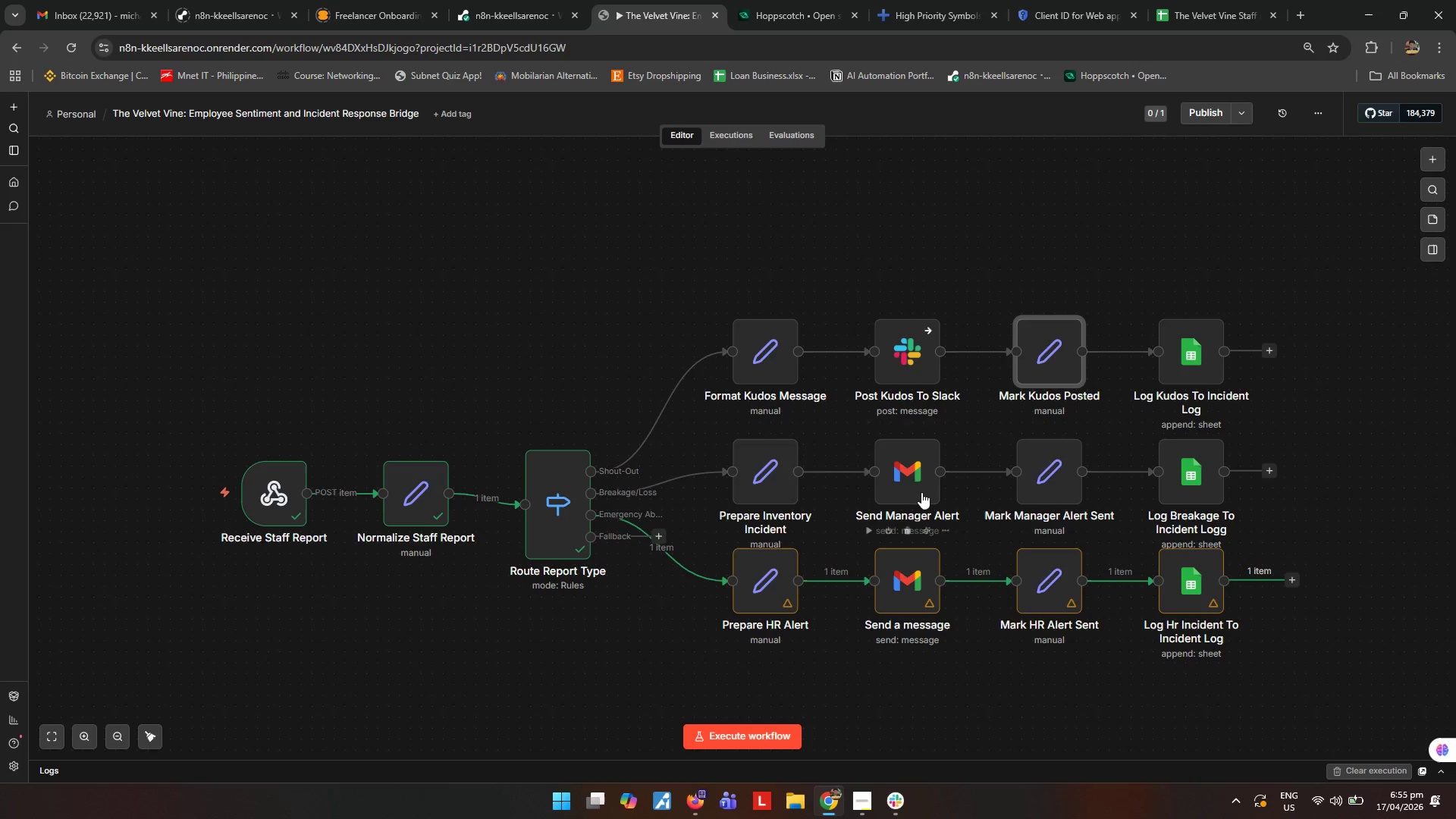 
wait(6.36)
 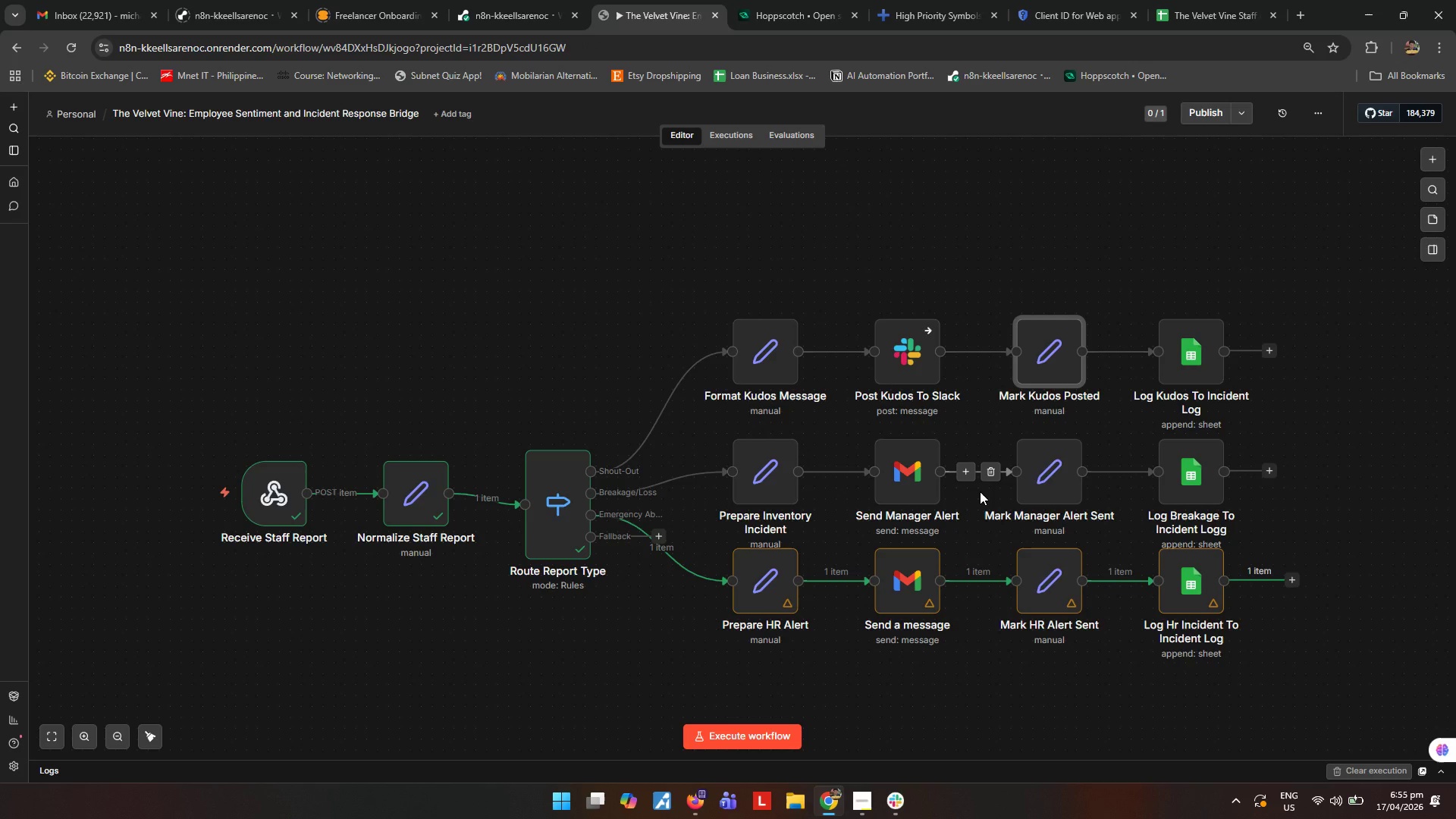 
double_click([907, 472])
 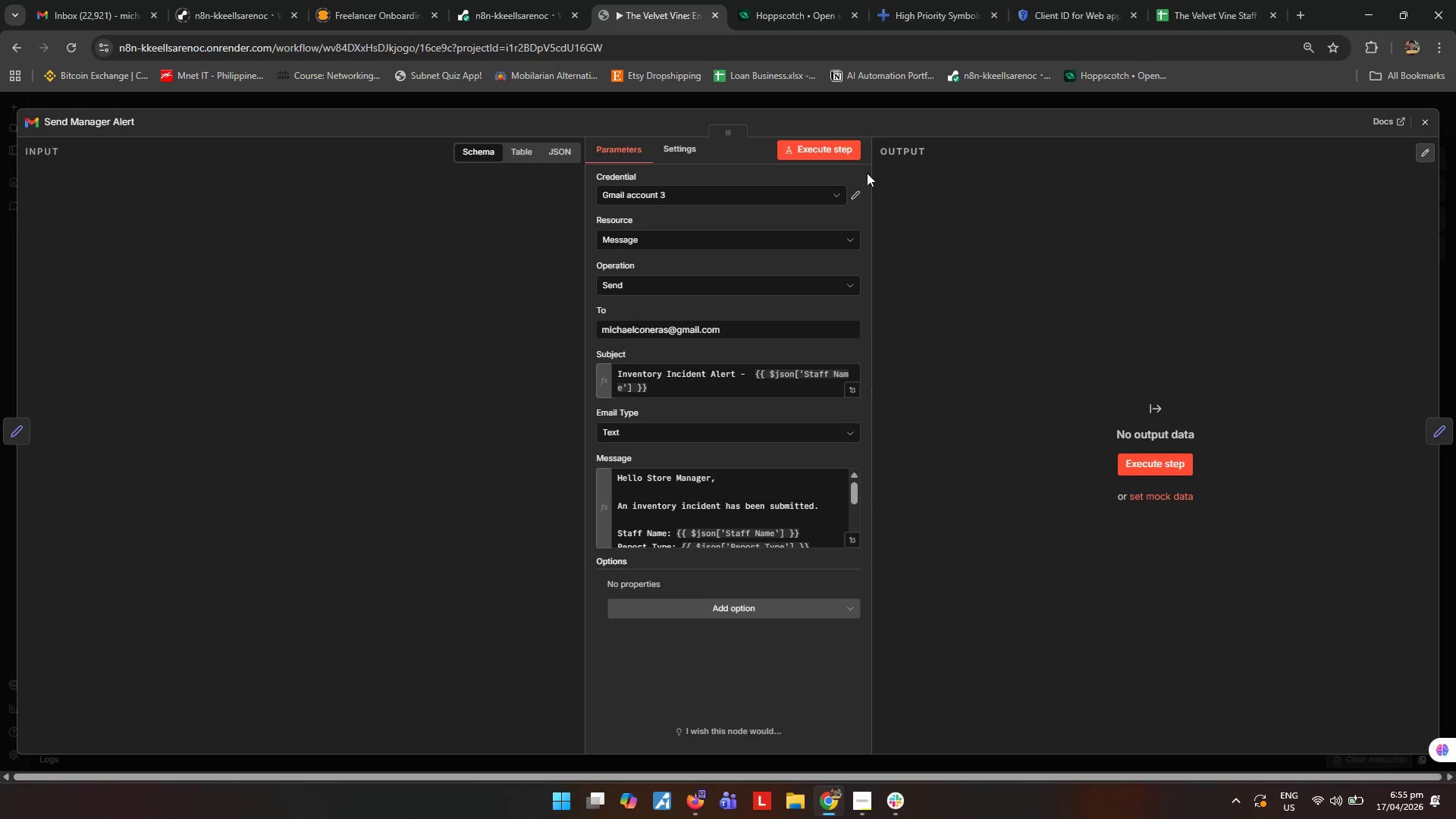 
double_click([667, 152])
 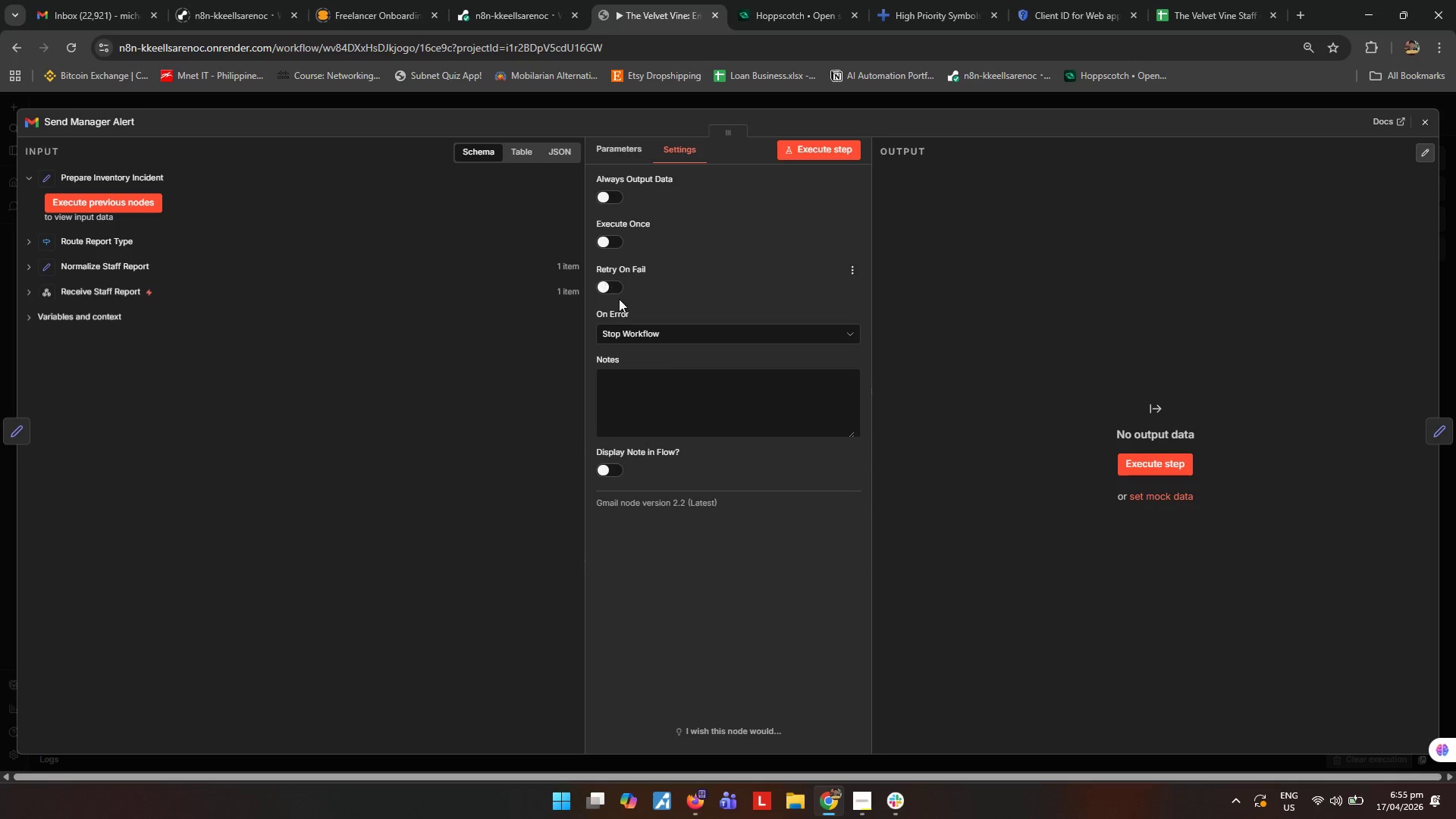 
left_click([684, 336])
 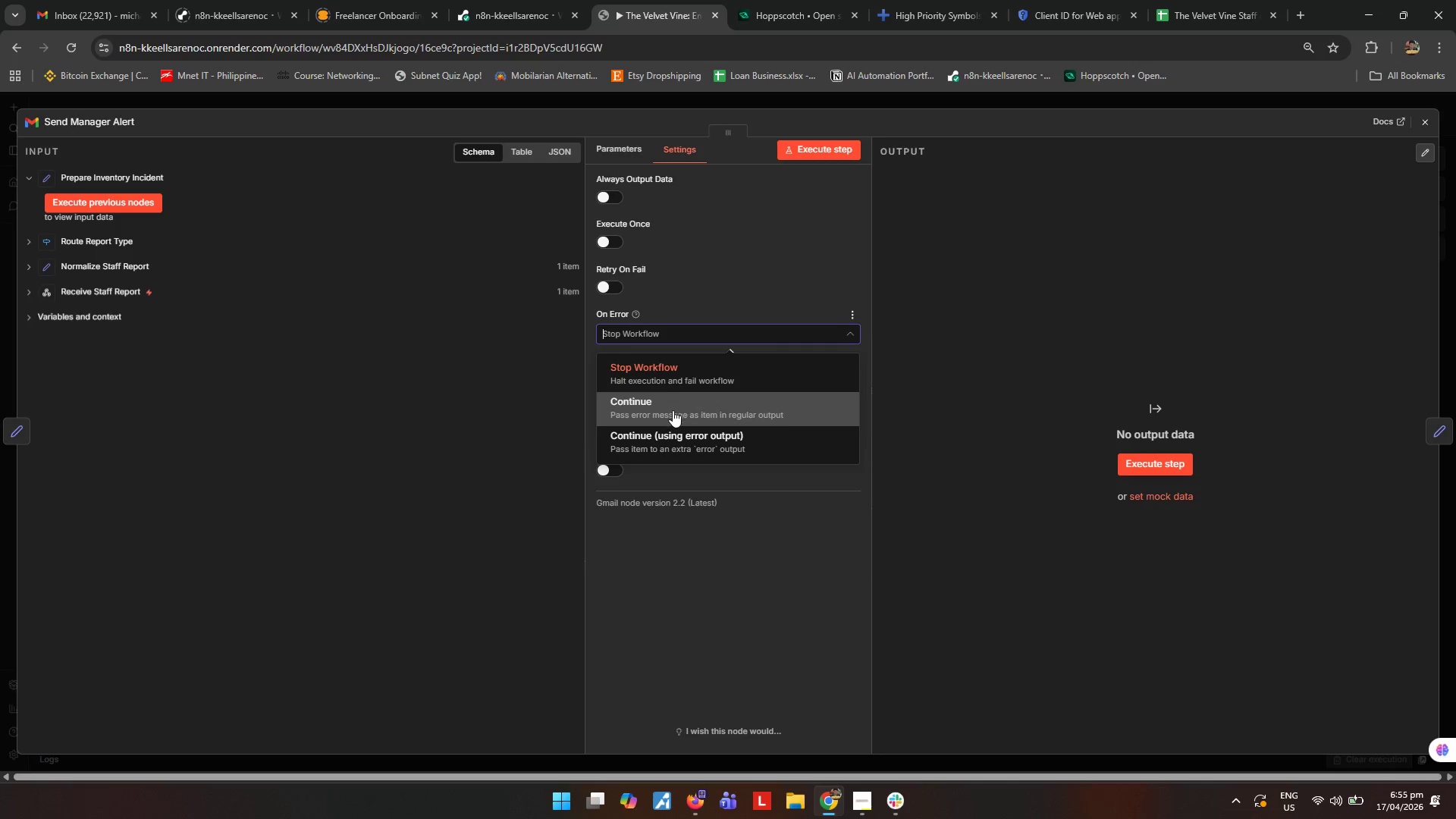 
left_click([673, 411])
 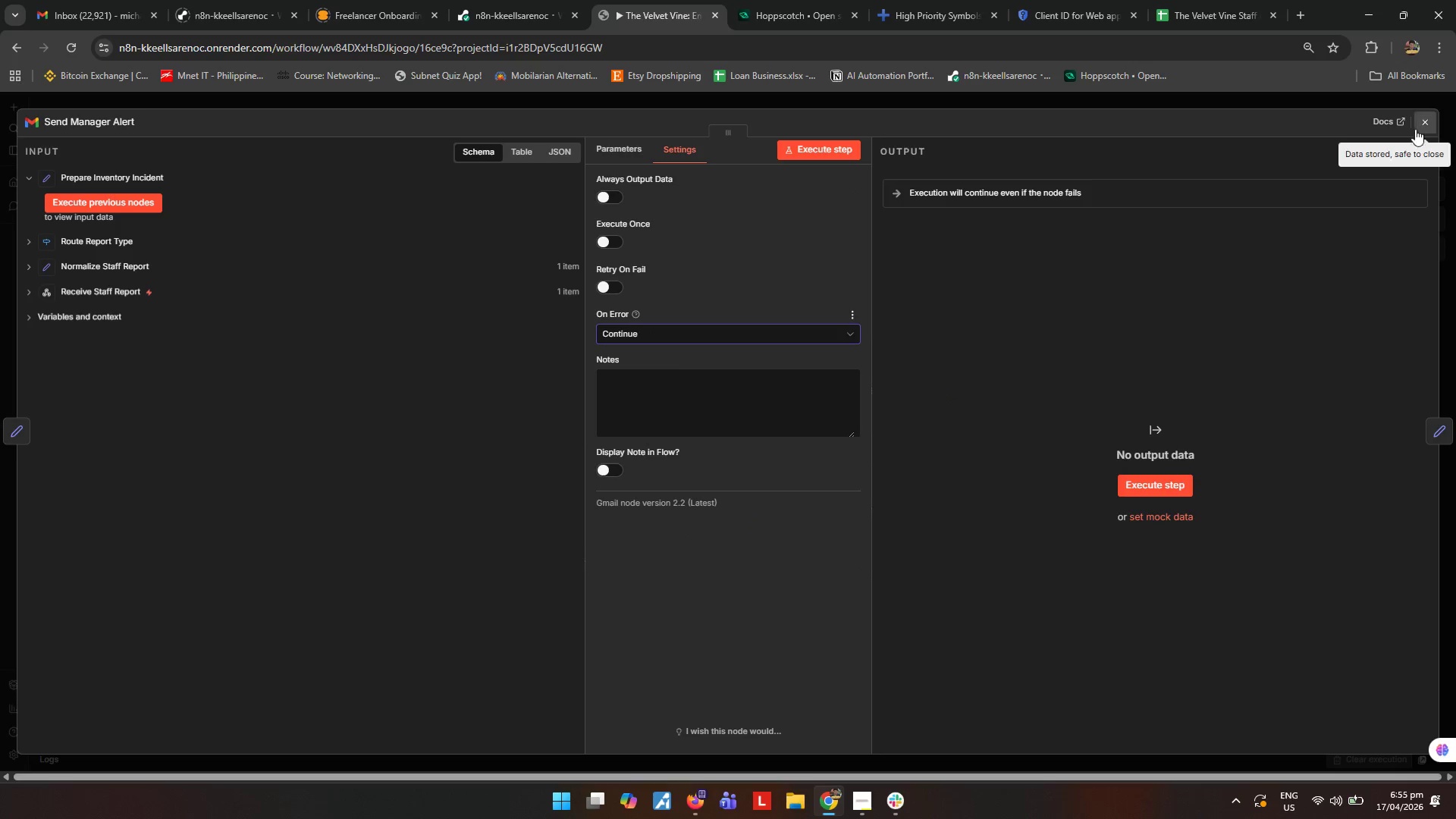 
left_click([1422, 124])
 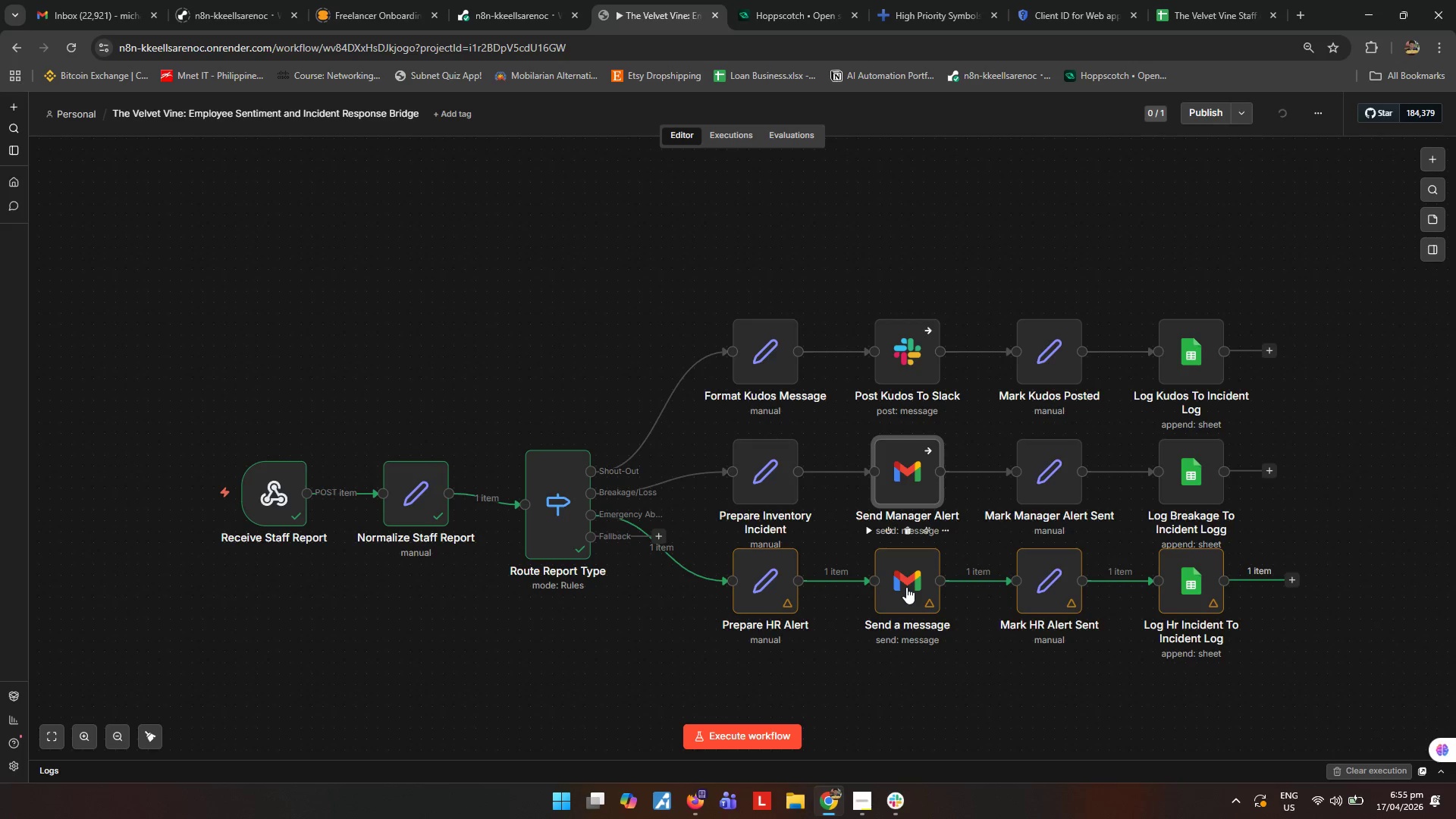 
wait(9.31)
 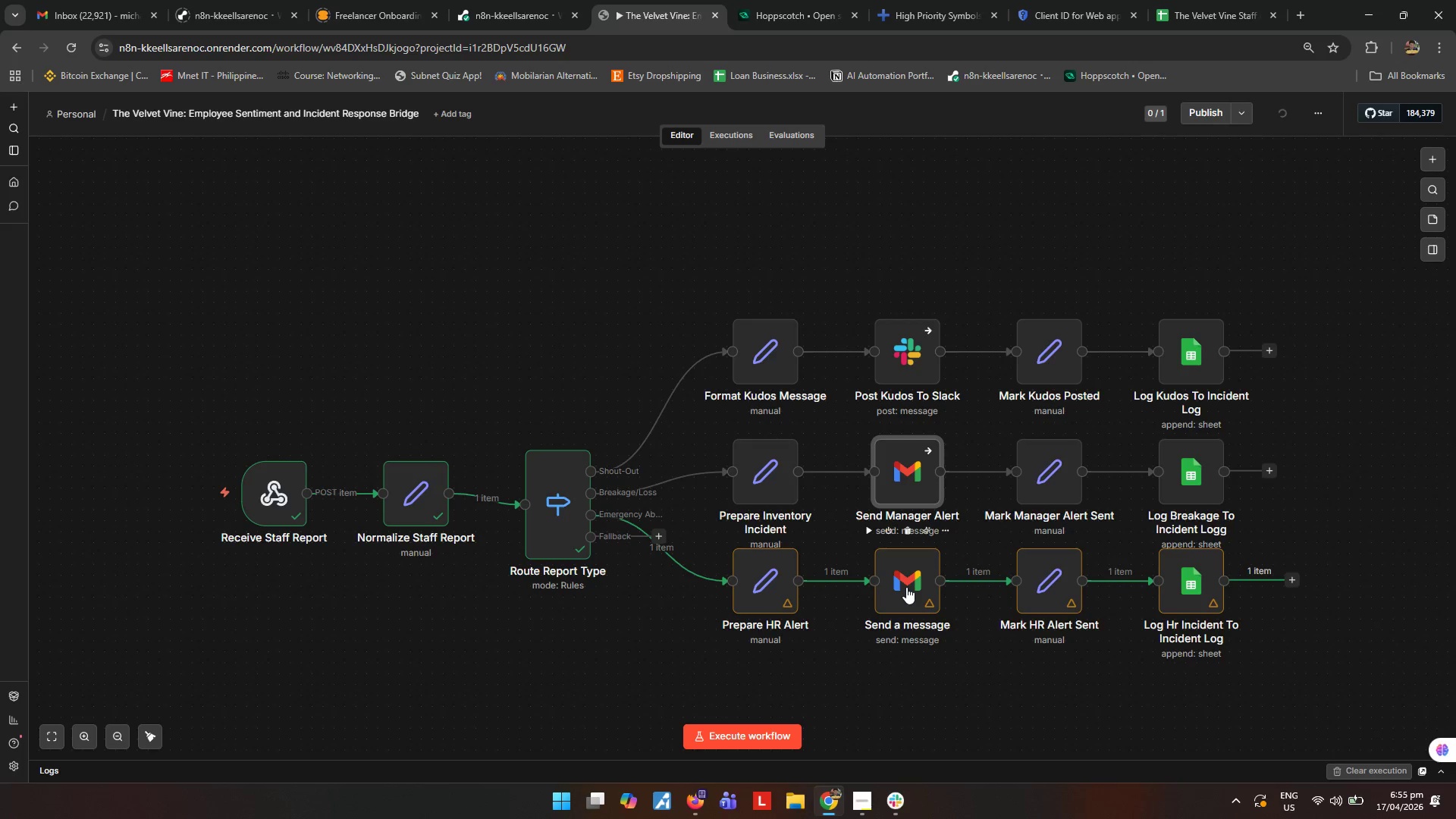 
scroll: coordinate [958, 711], scroll_direction: down, amount: 2.0
 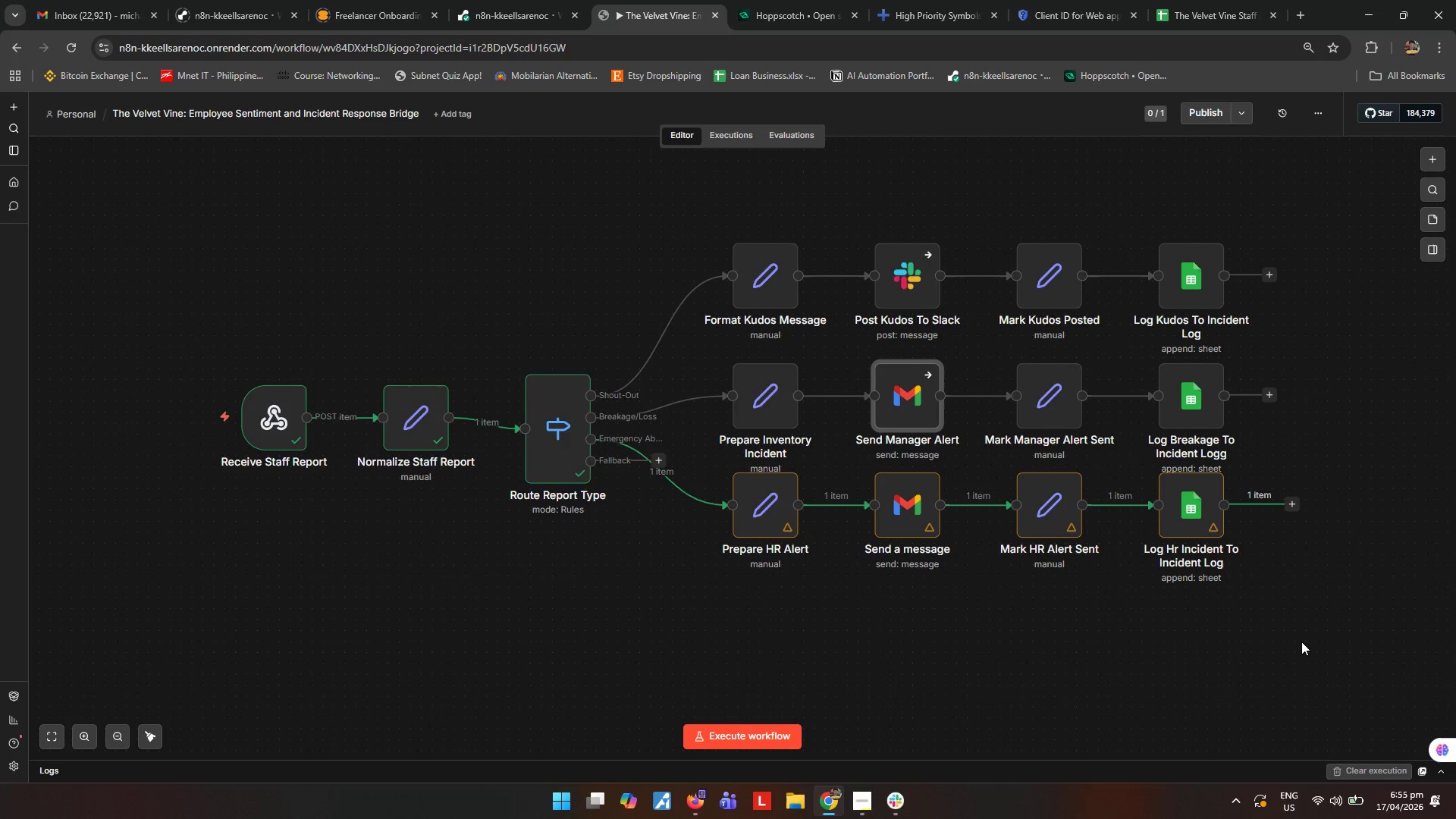 
left_click_drag(start_coordinate=[1311, 641], to_coordinate=[686, 453])
 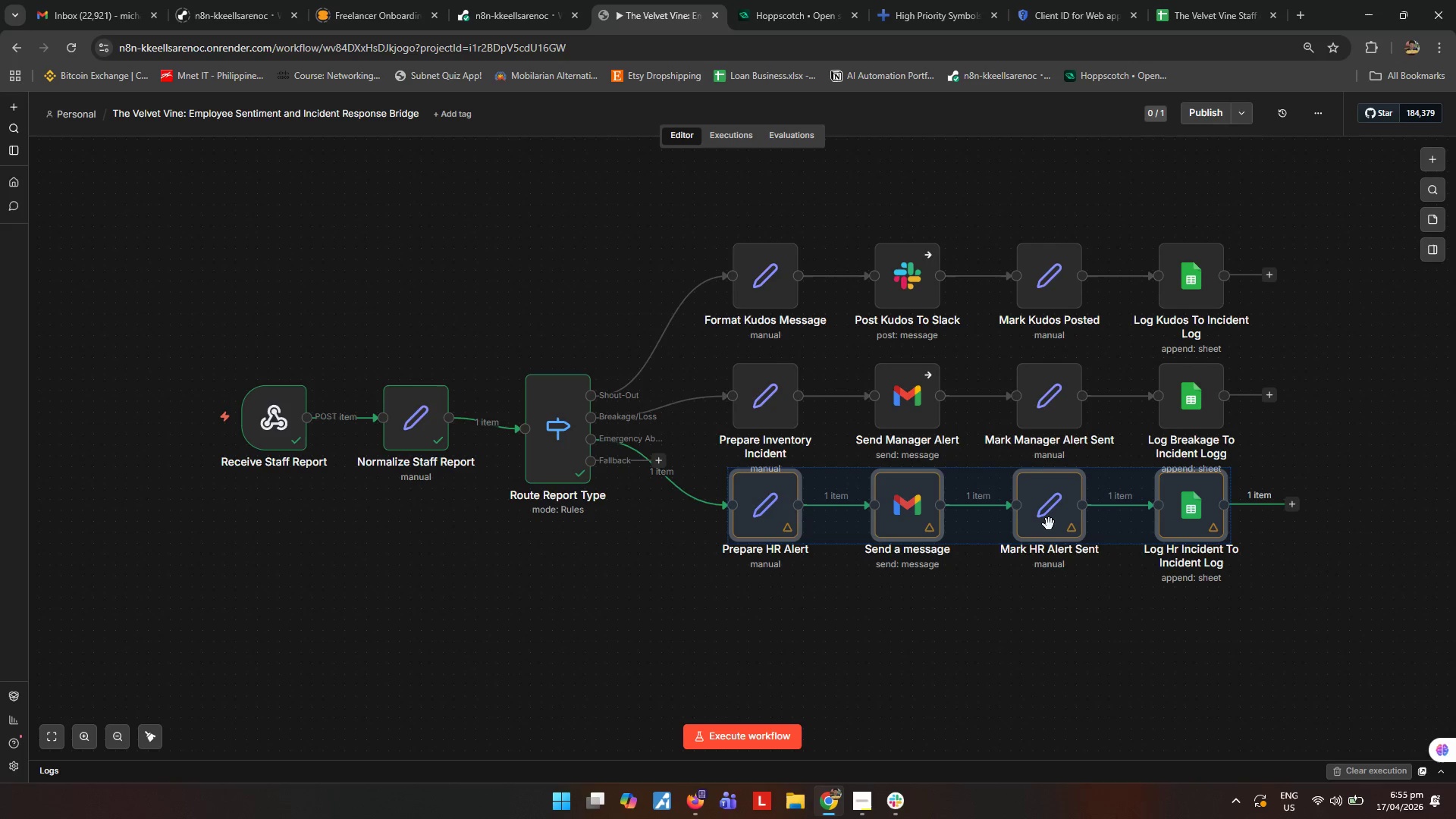 
left_click_drag(start_coordinate=[1050, 524], to_coordinate=[1050, 573])
 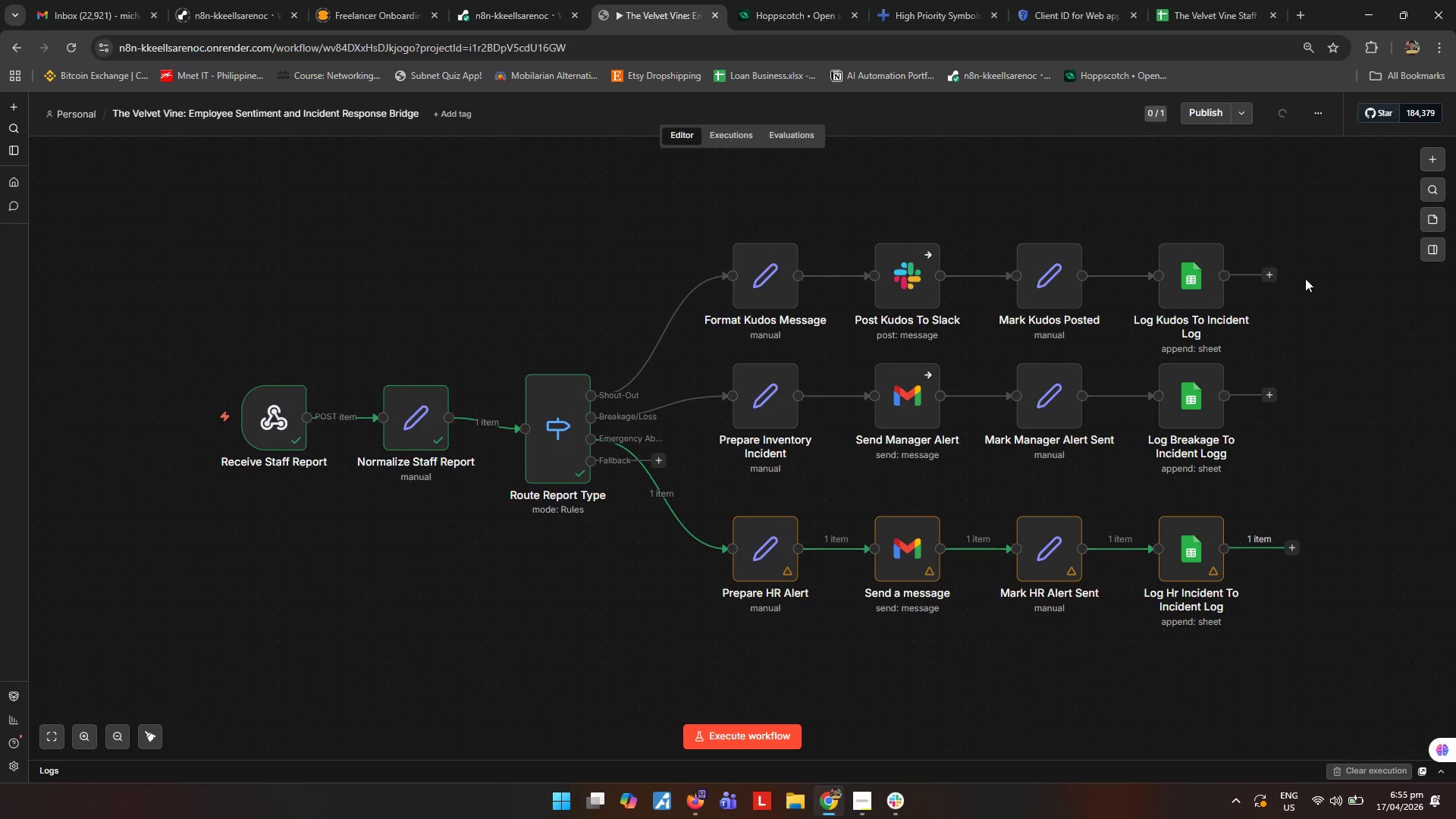 
left_click_drag(start_coordinate=[1305, 178], to_coordinate=[589, 347])
 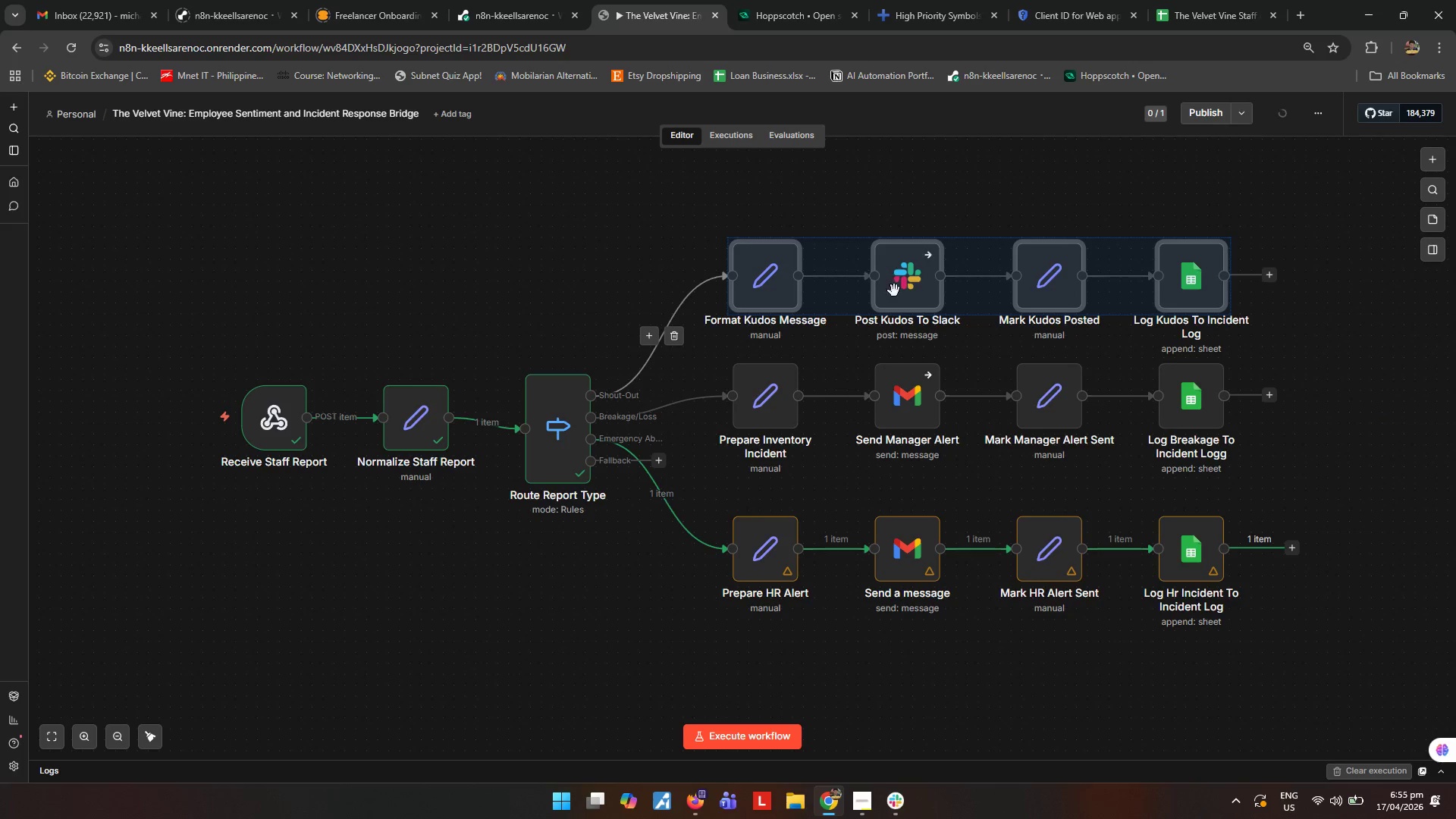 
left_click_drag(start_coordinate=[904, 300], to_coordinate=[907, 263])
 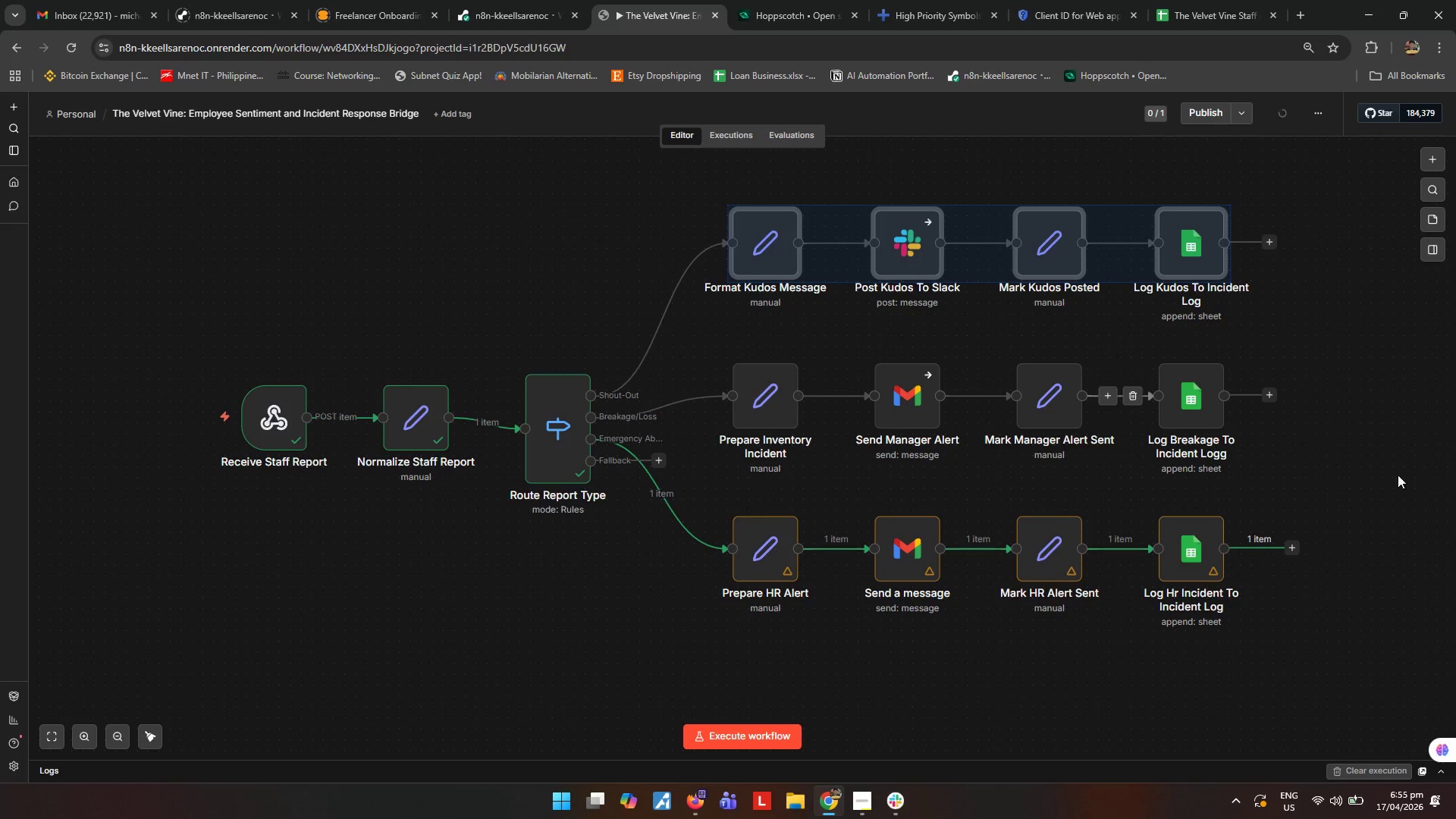 
left_click([1401, 476])
 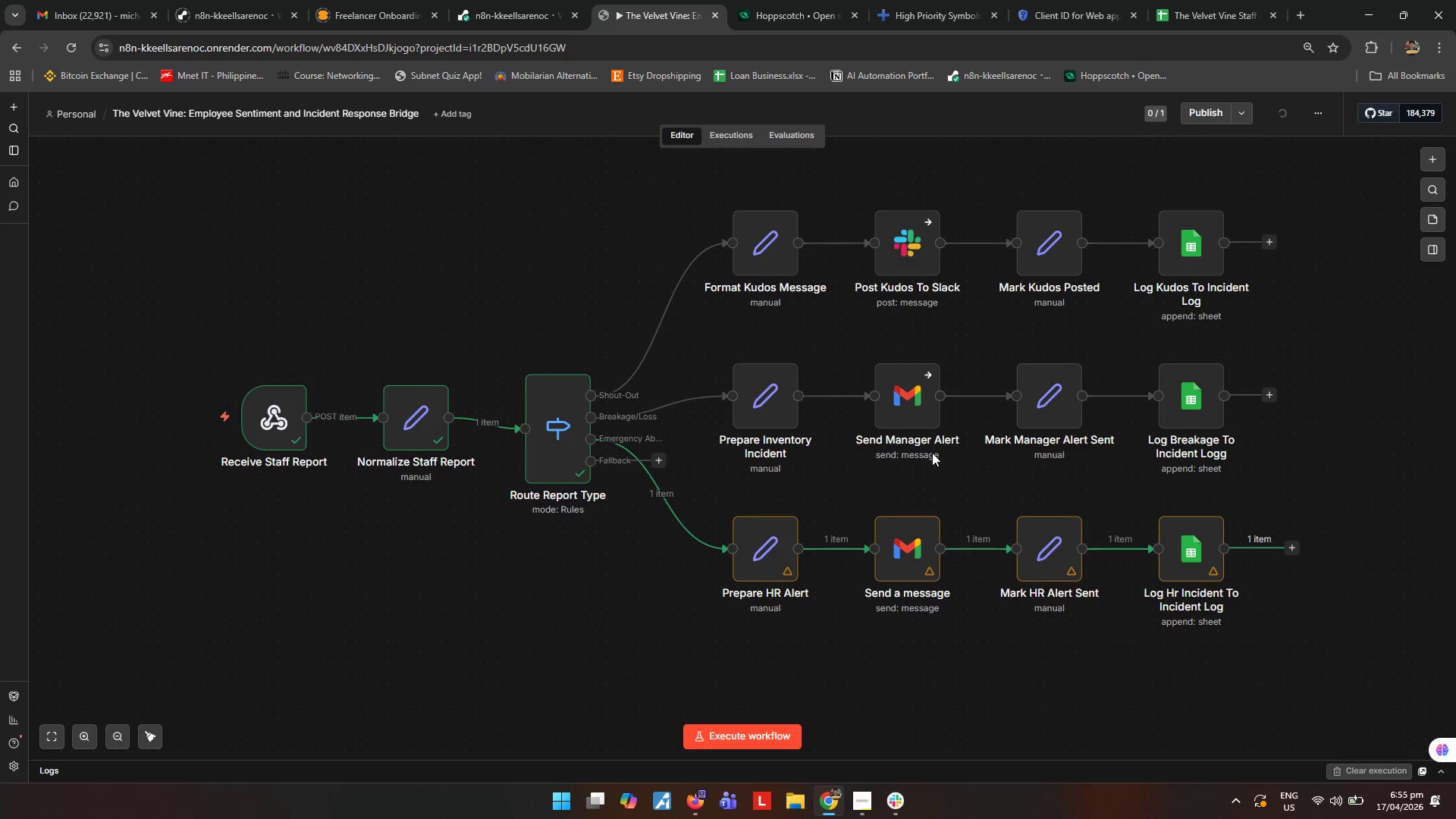 
mouse_move([934, 566])
 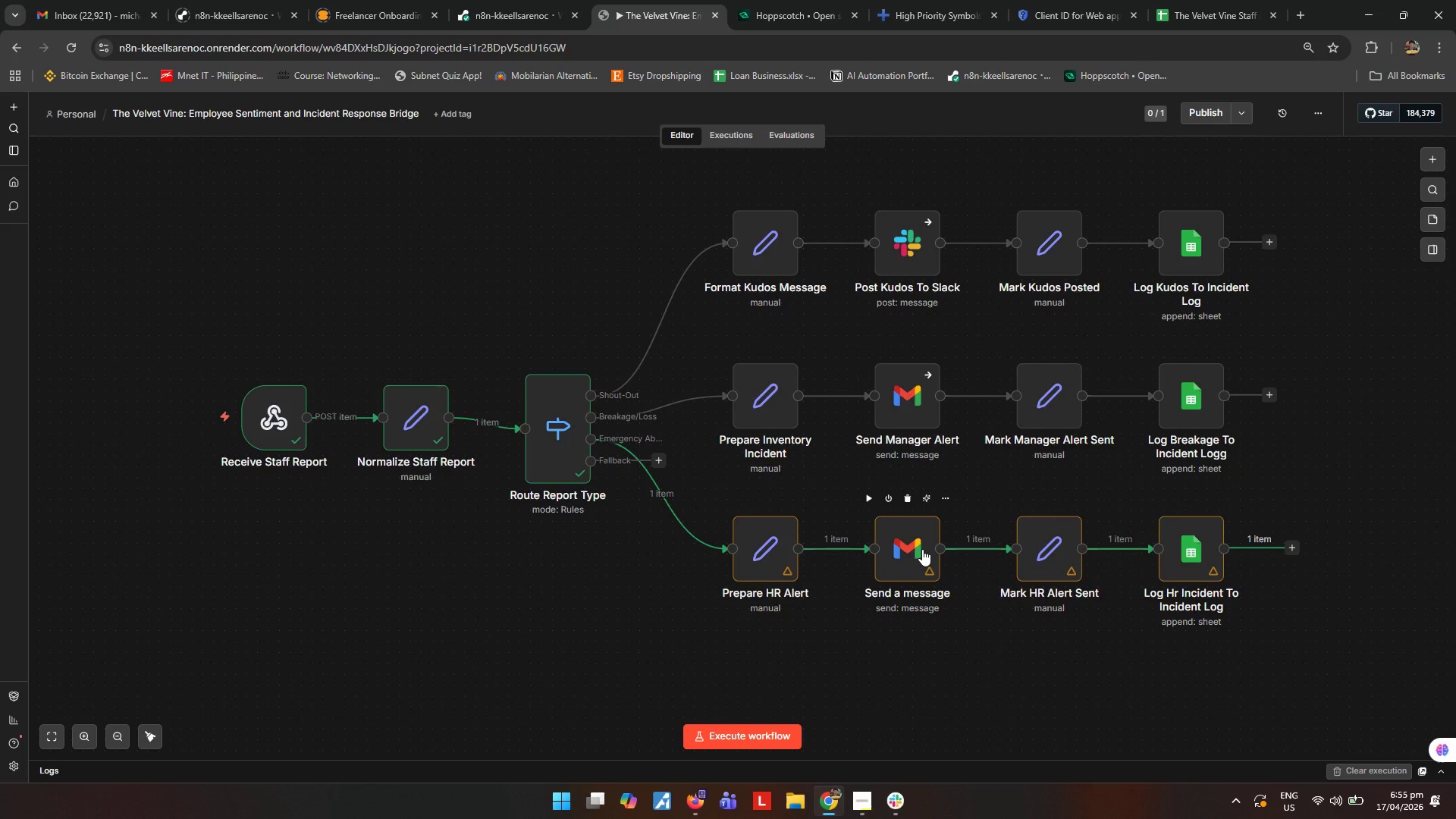 
double_click([922, 549])
 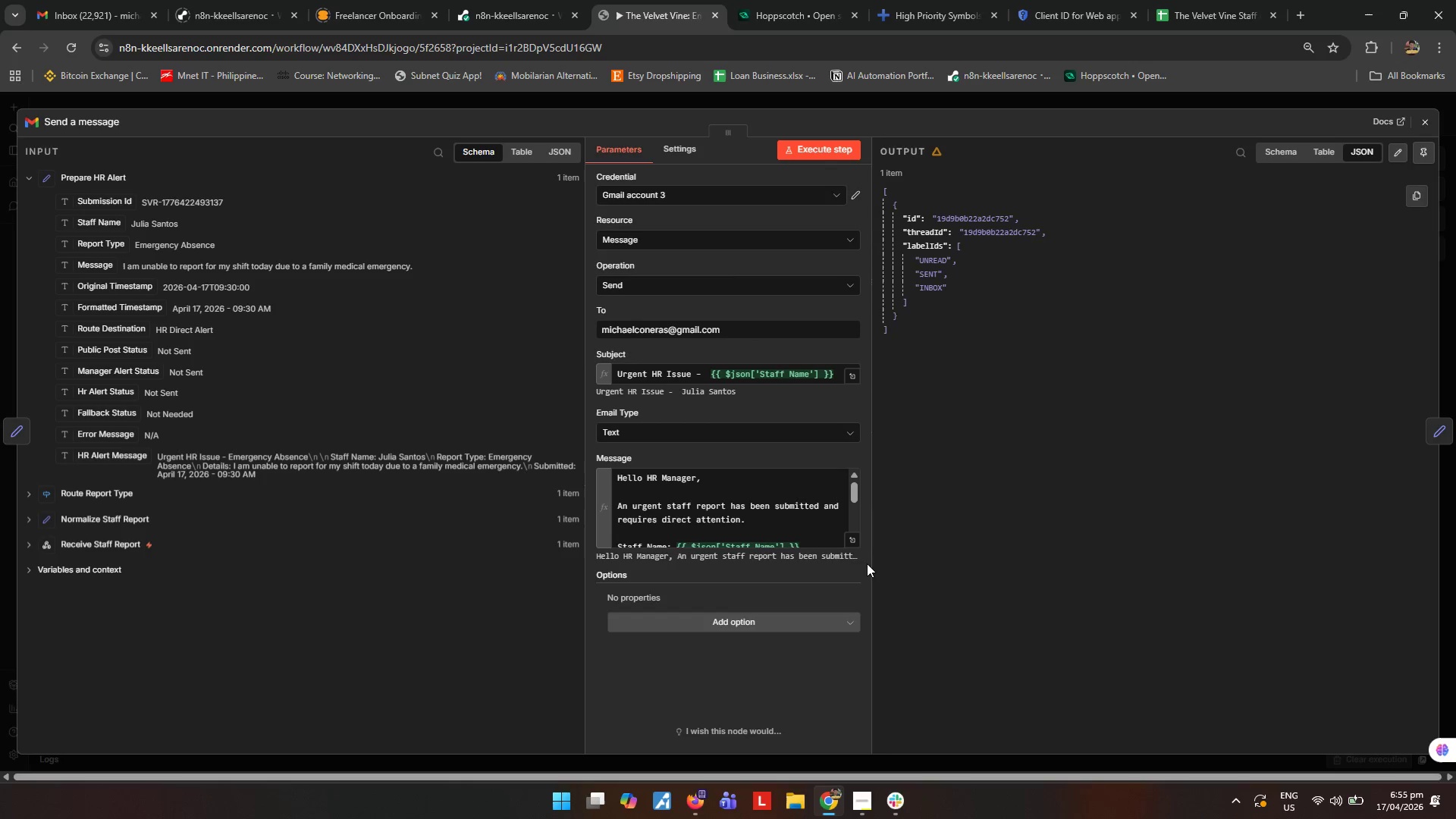 
key(Escape)
 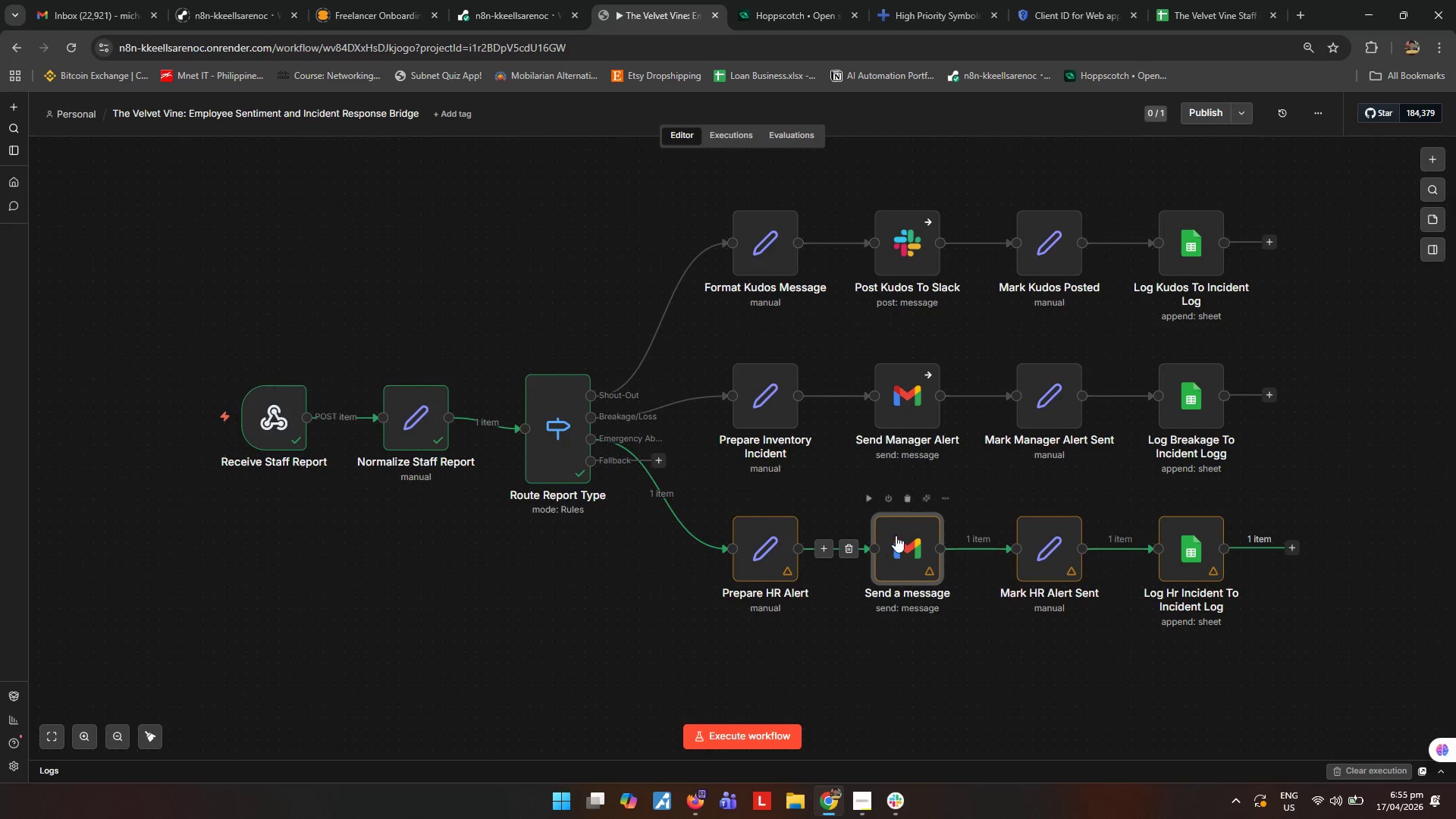 
left_click([896, 535])
 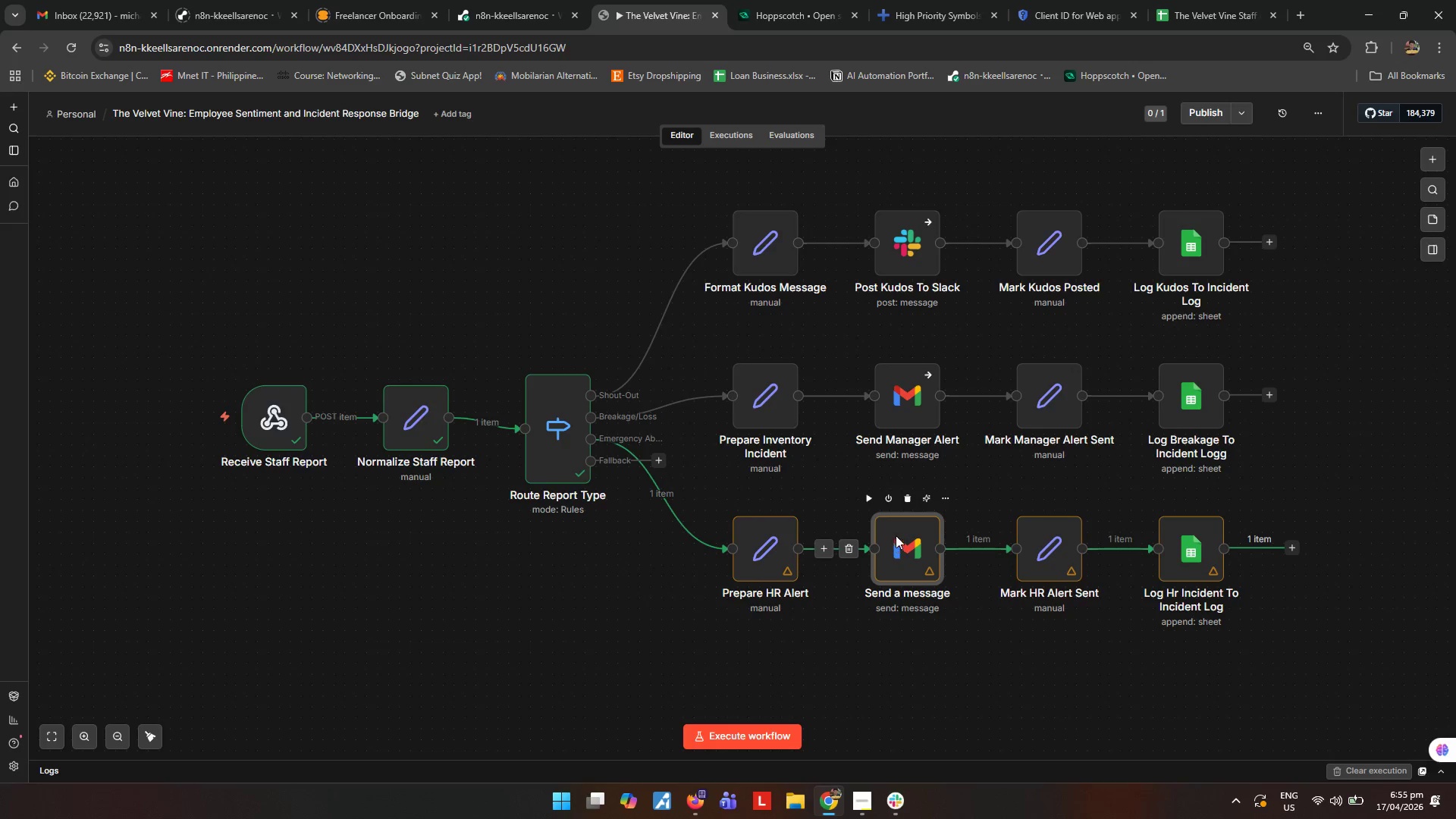 
key(F2)
 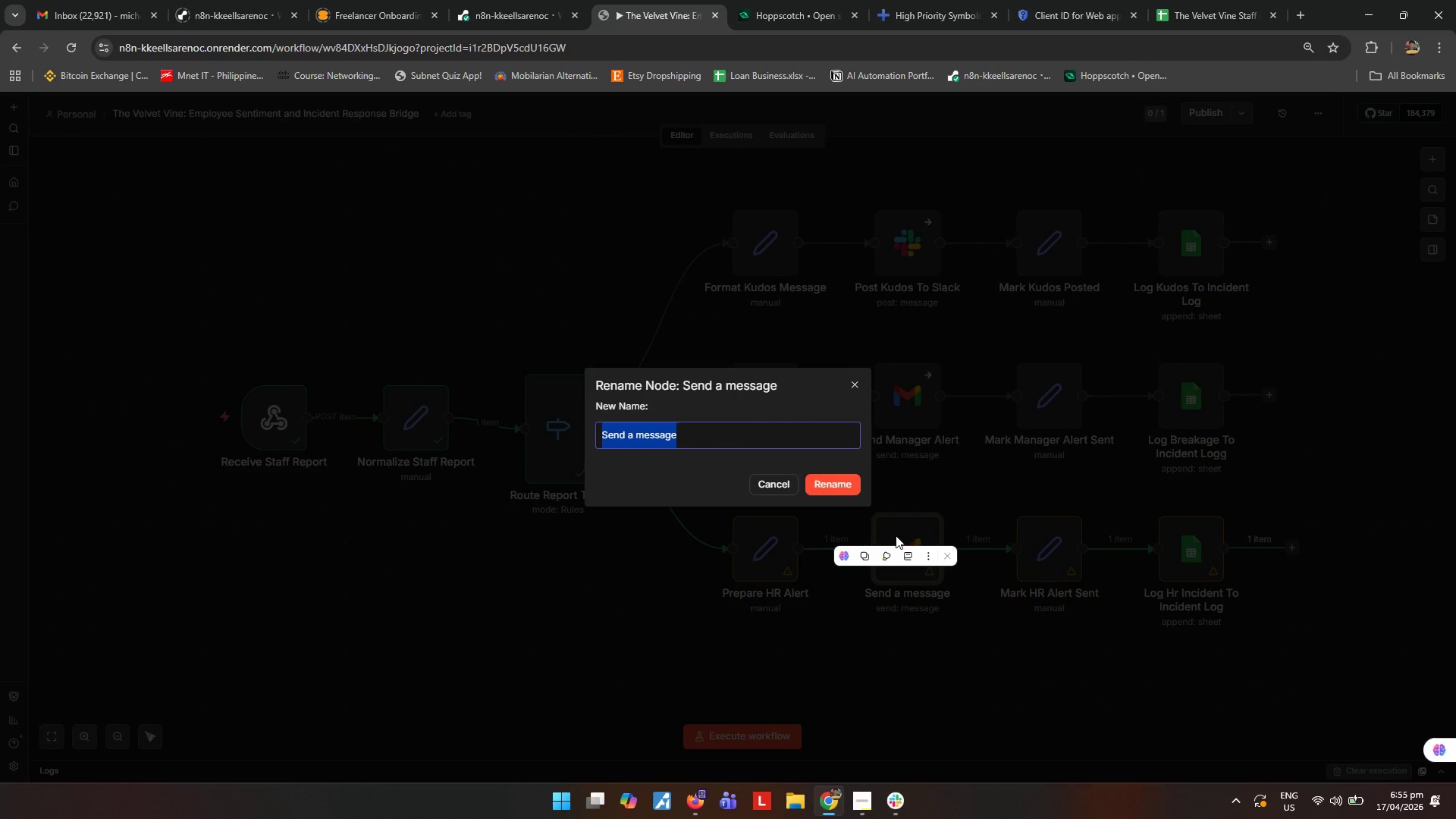 
key(Shift+ShiftLeft)
 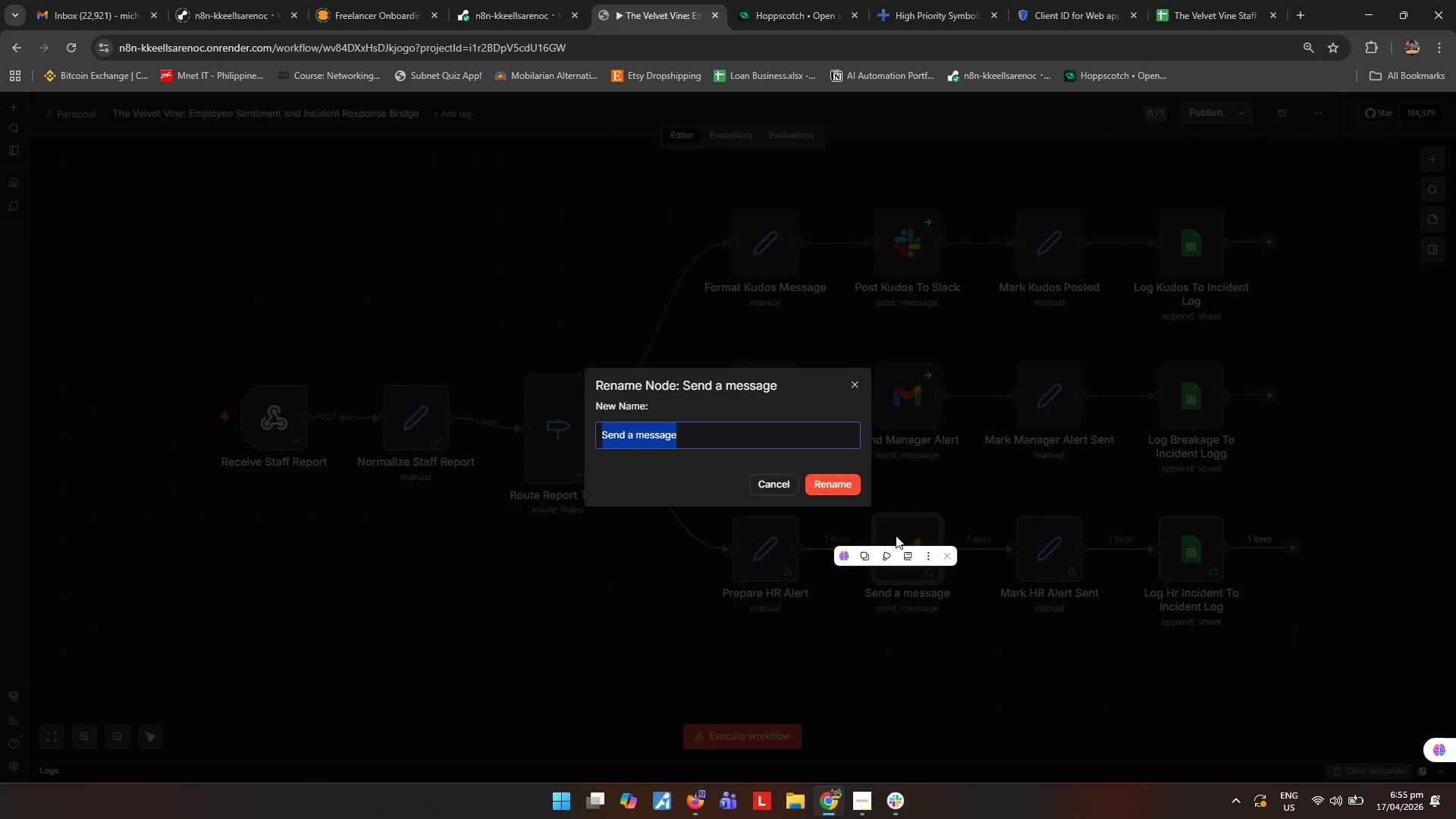 
key(Shift+S)
 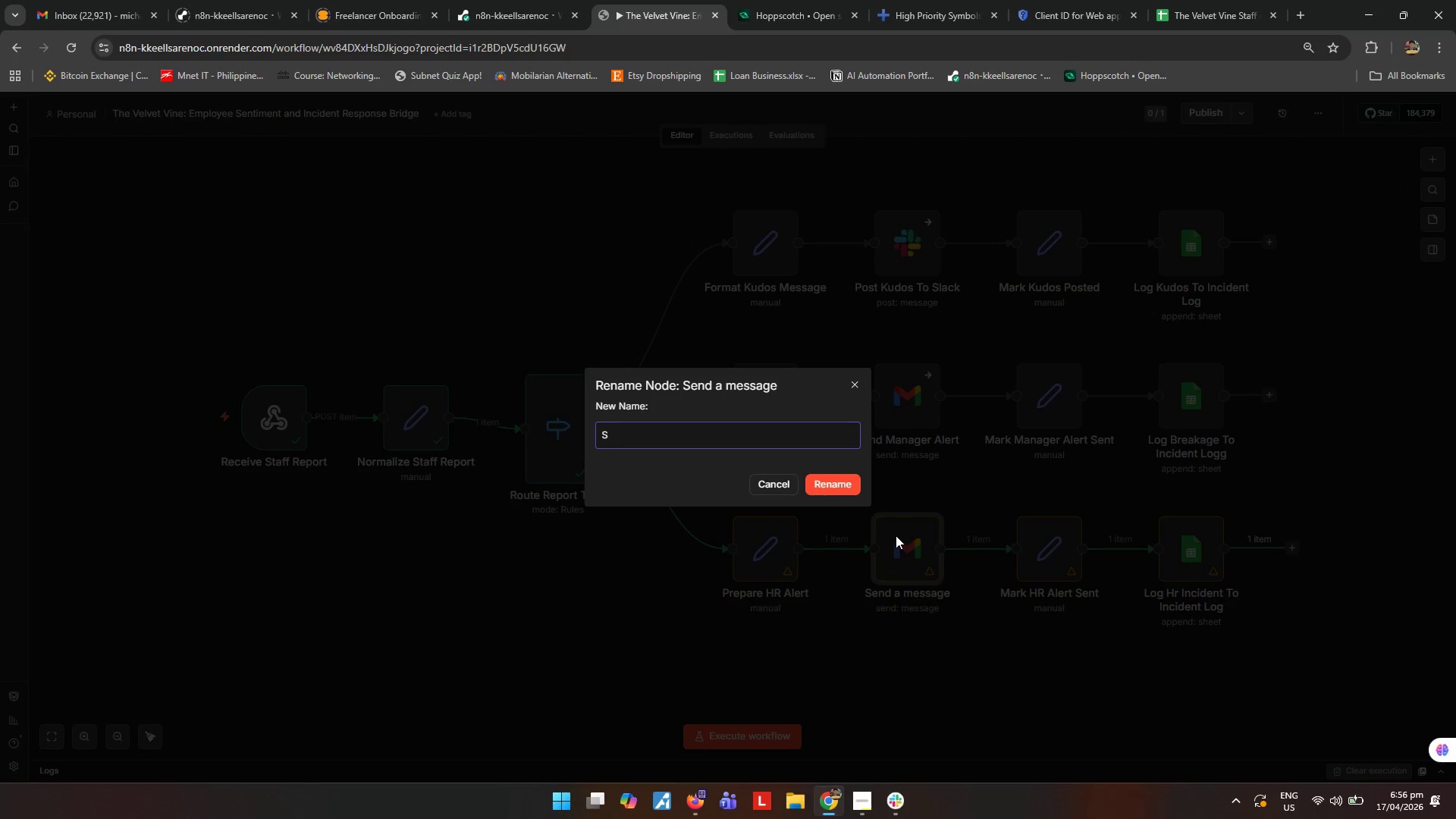 
type(end HR Manager alert)
key(Backspace)
key(Backspace)
key(Backspace)
key(Backspace)
key(Backspace)
type(Alert)
 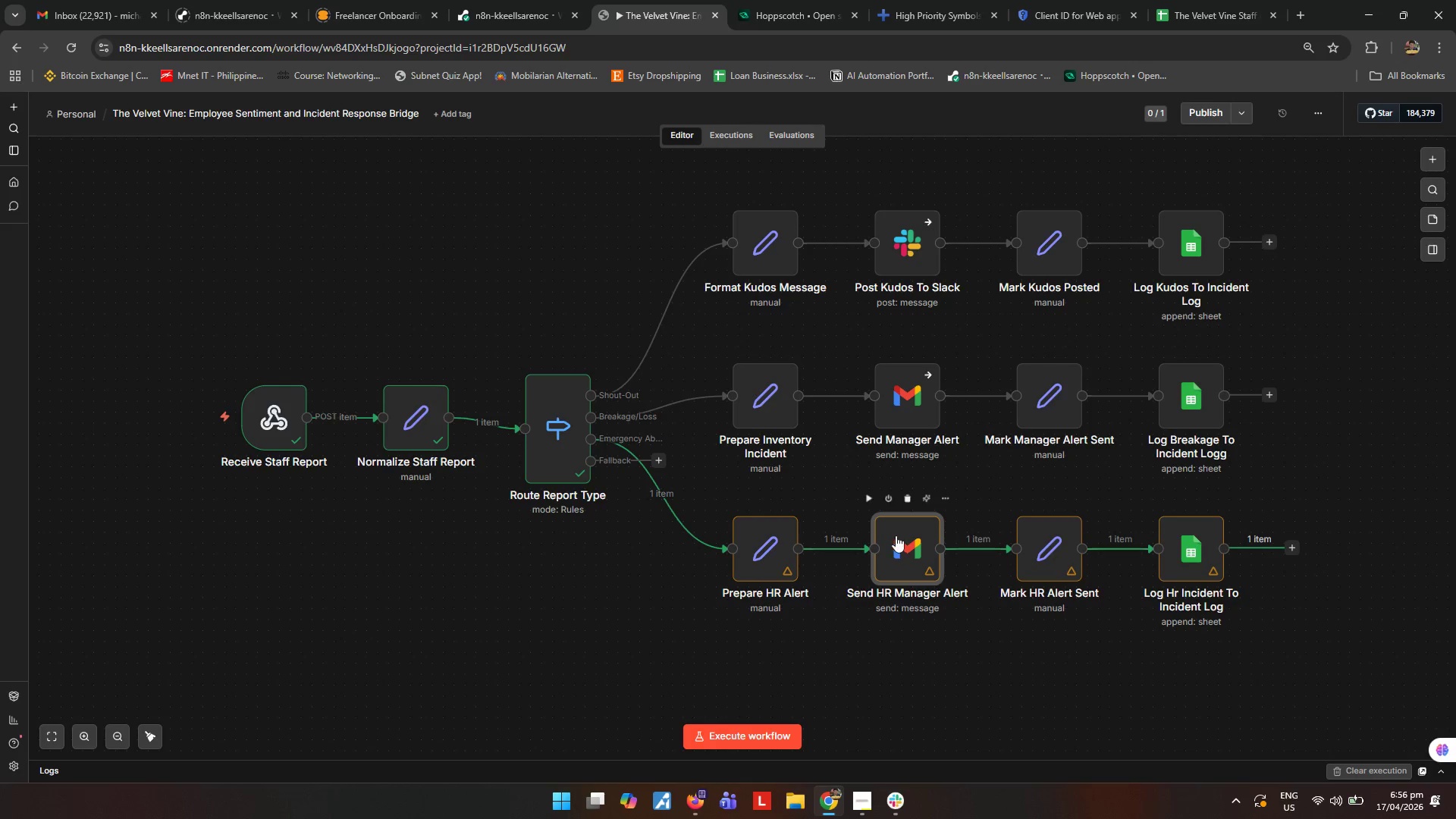 
 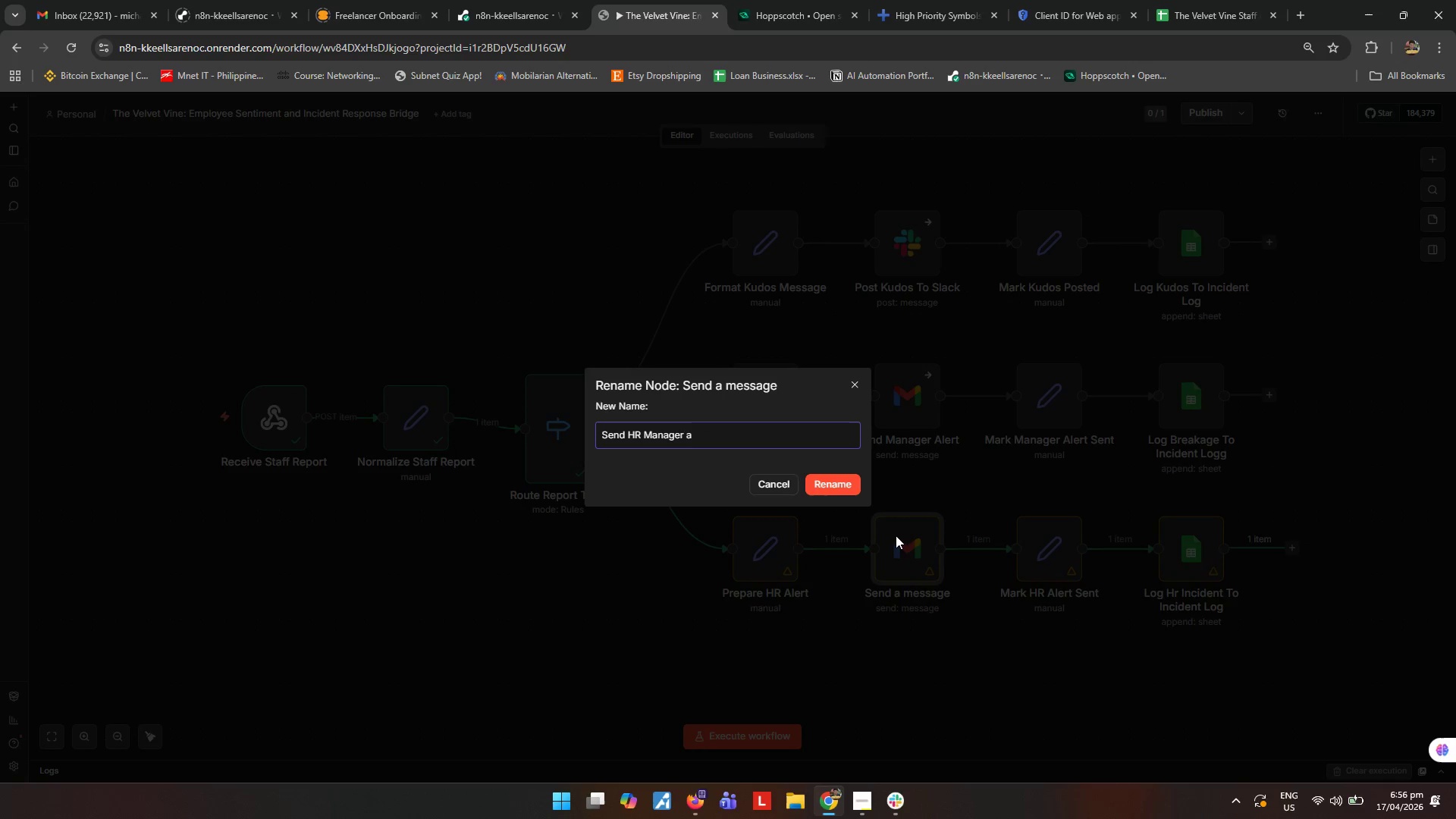 
key(Enter)
 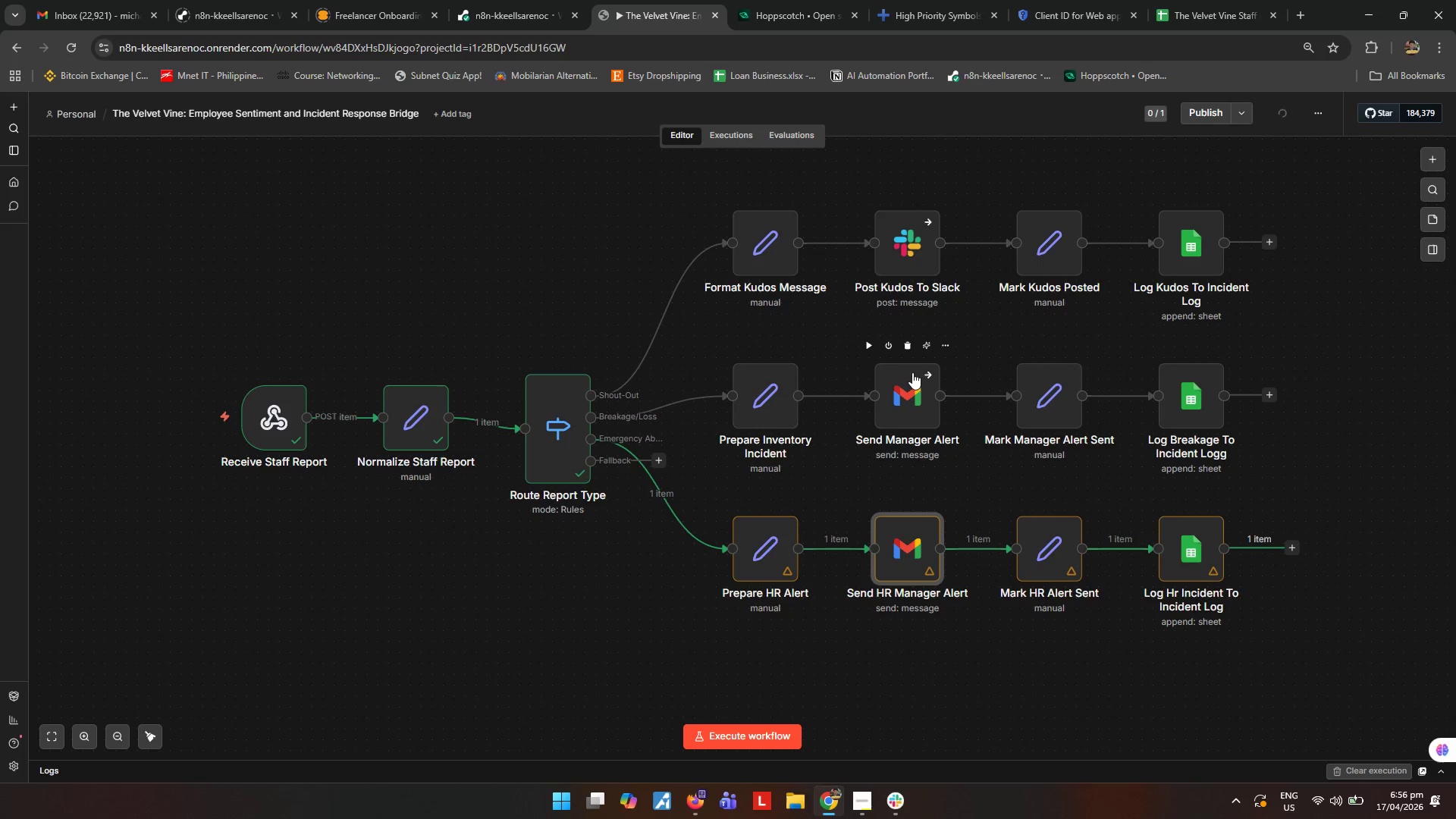 
double_click([909, 380])
 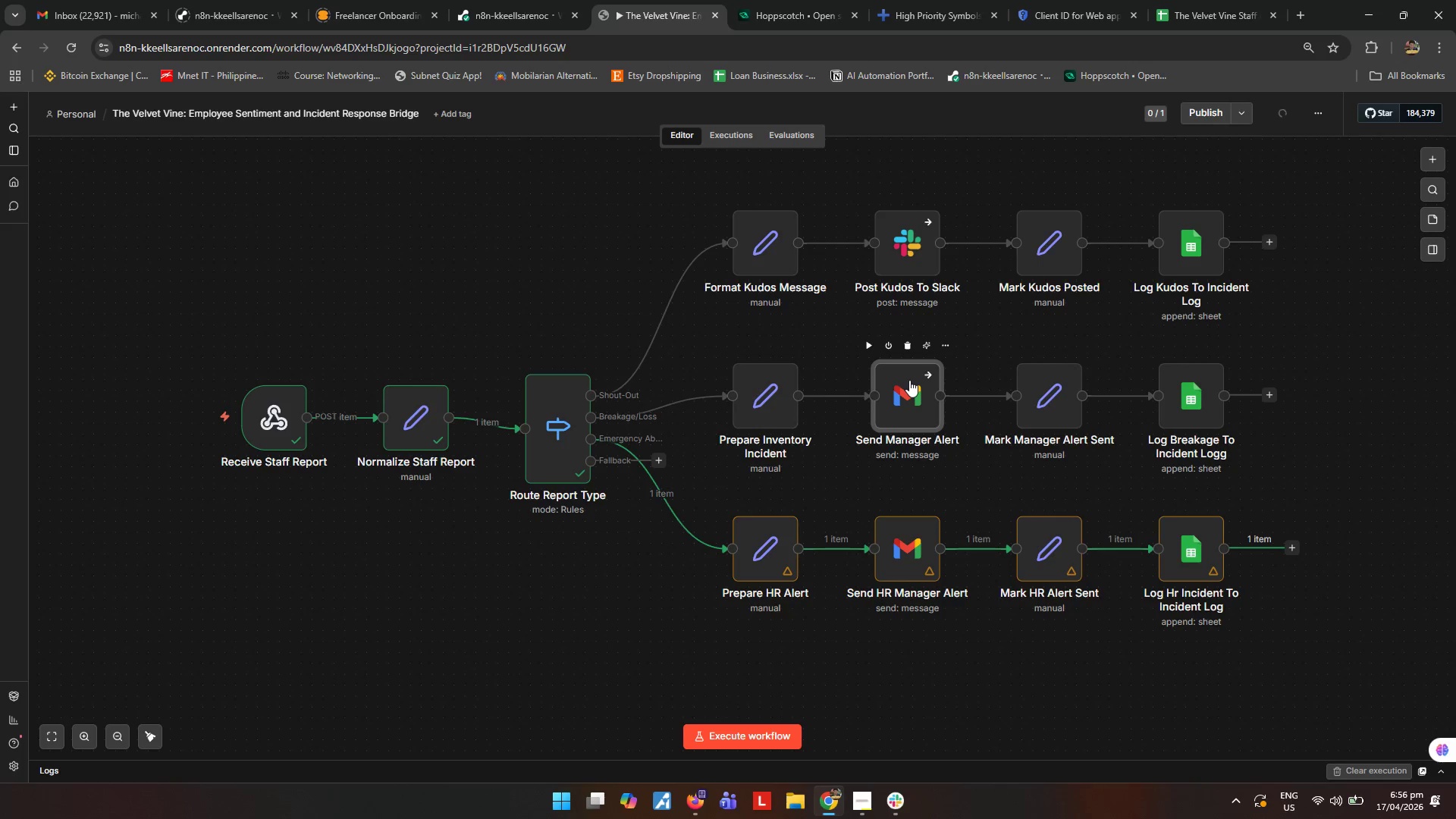 
triple_click([909, 380])
 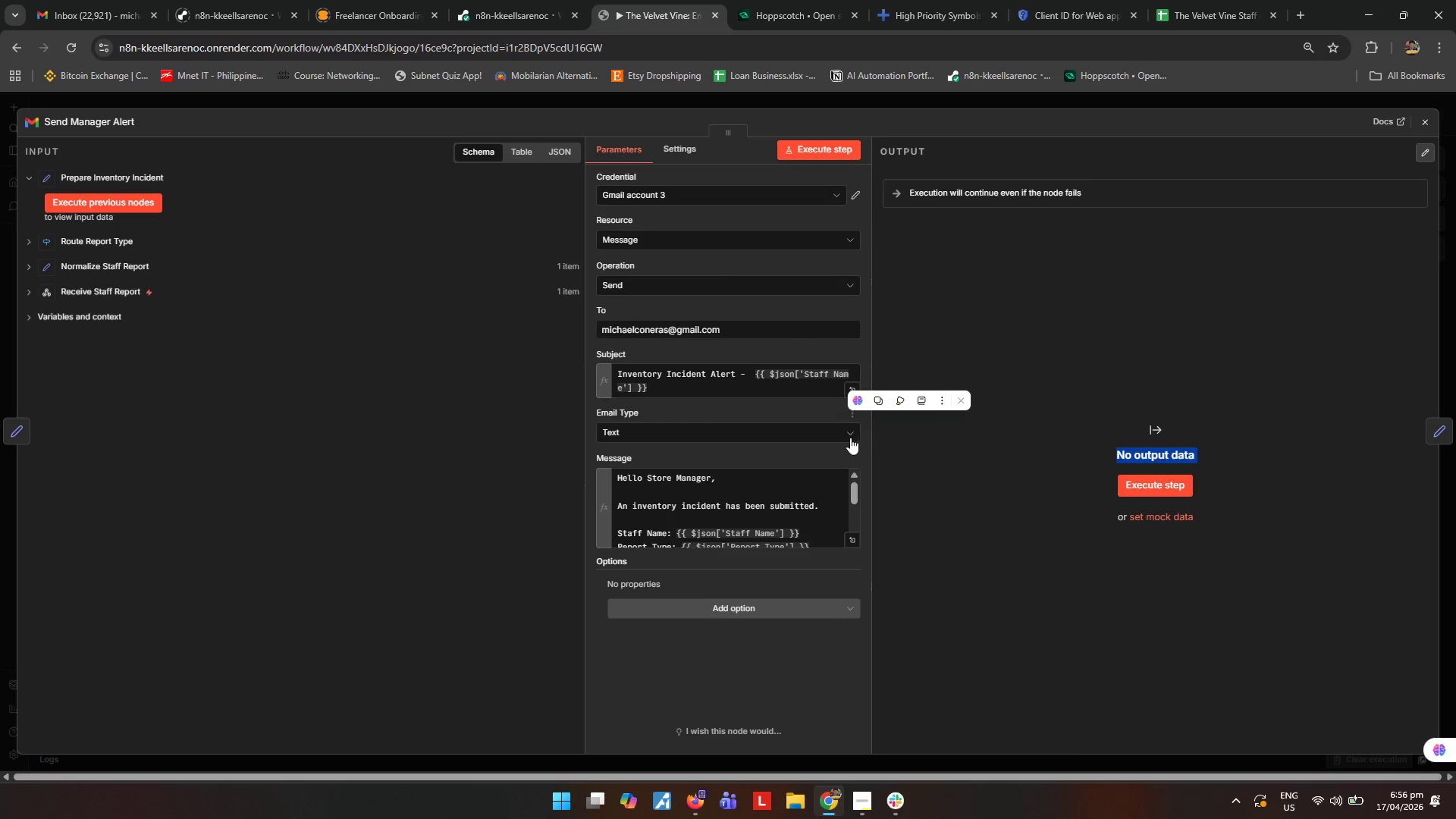 
key(F2)
 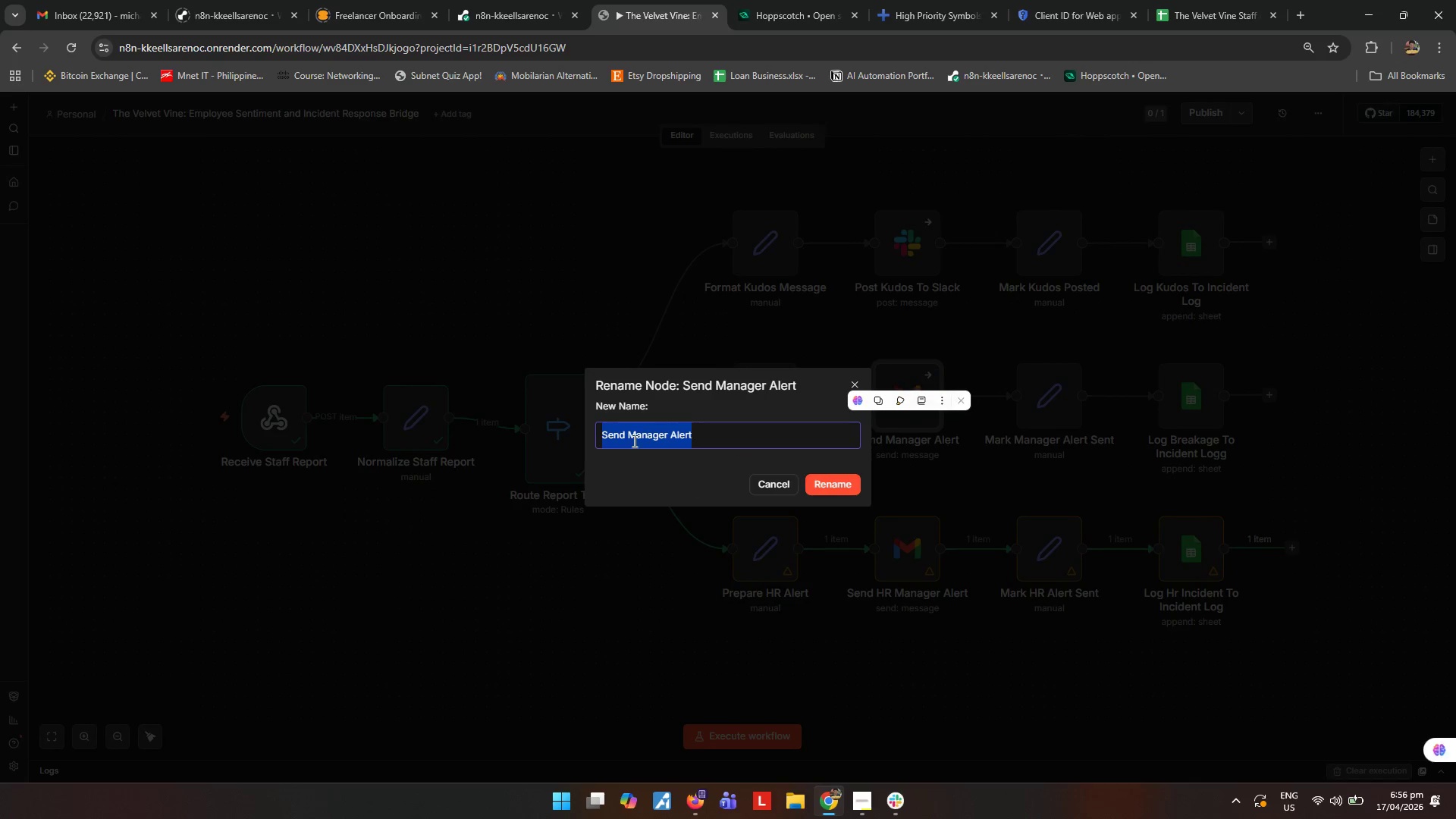 
left_click([639, 434])
 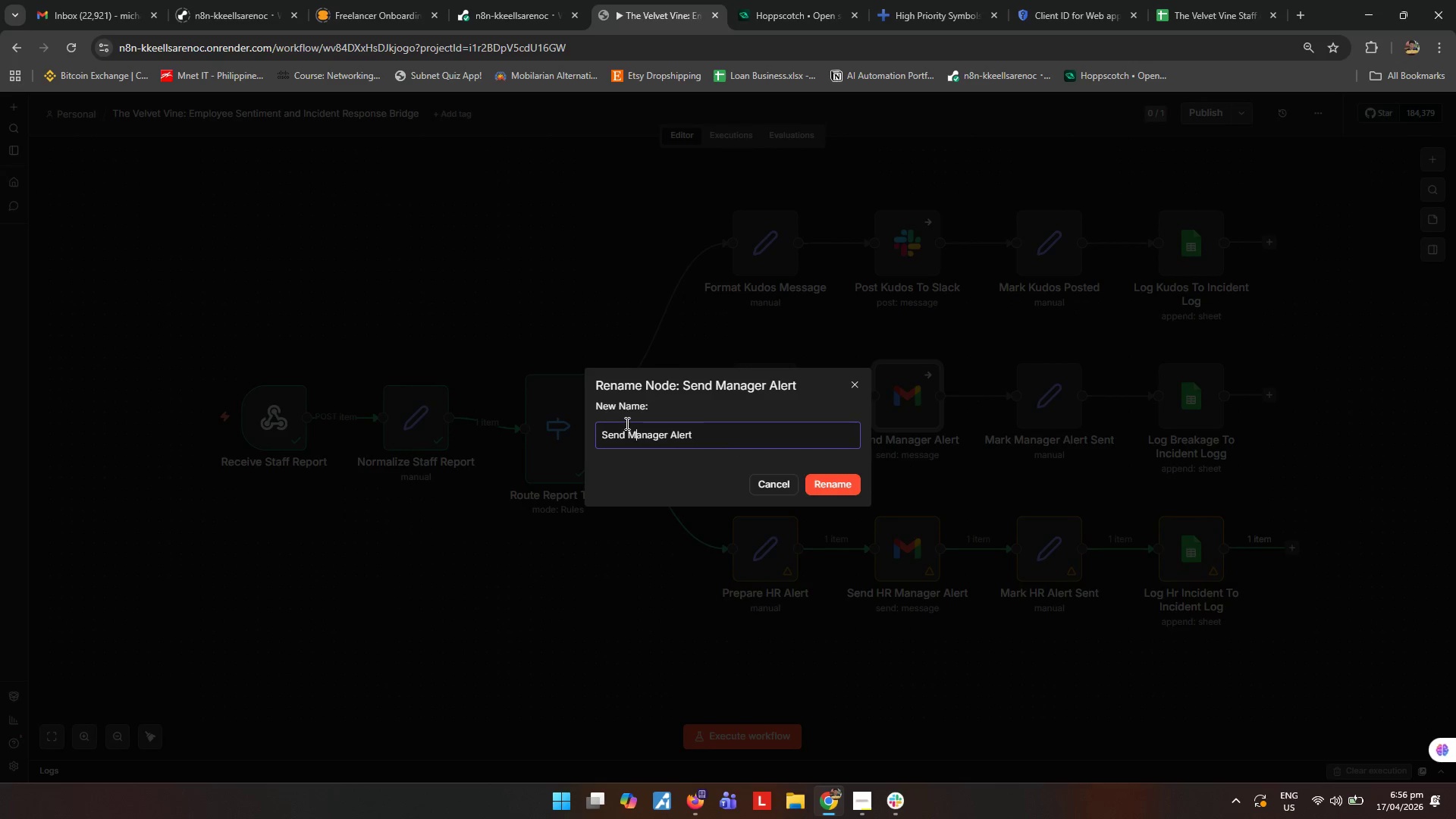 
left_click([624, 423])
 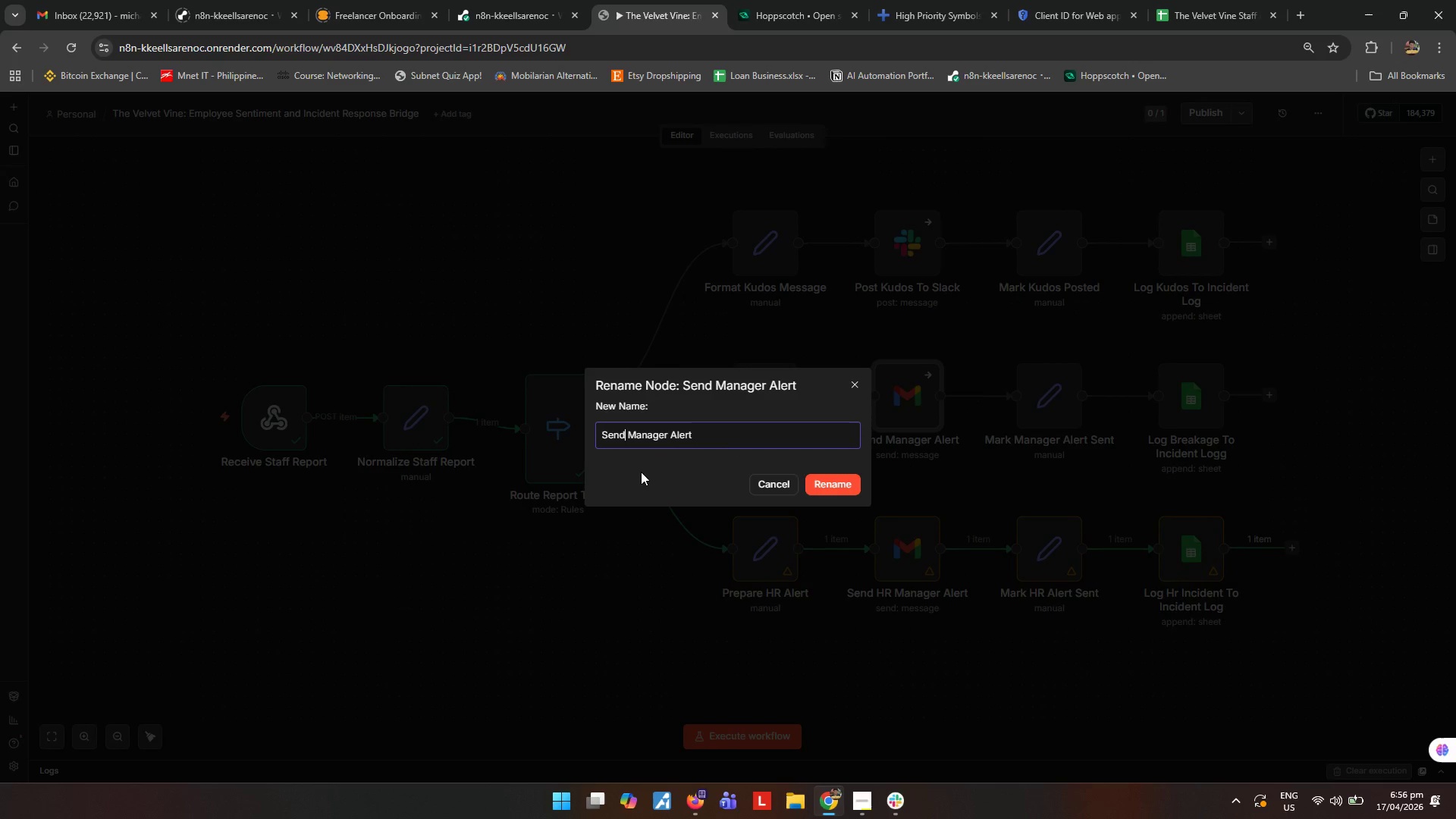 
type( Store)
 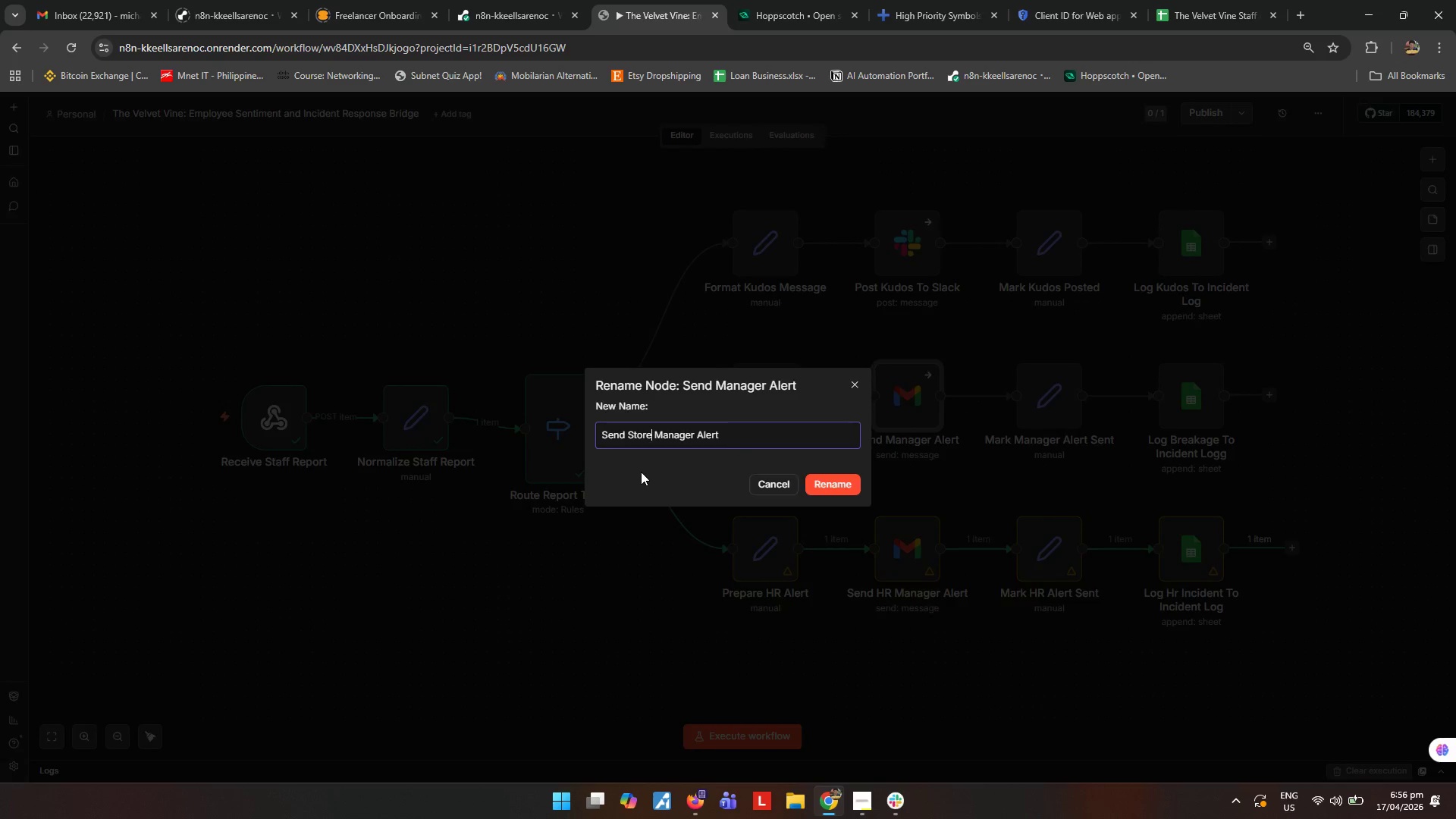 
key(Enter)
 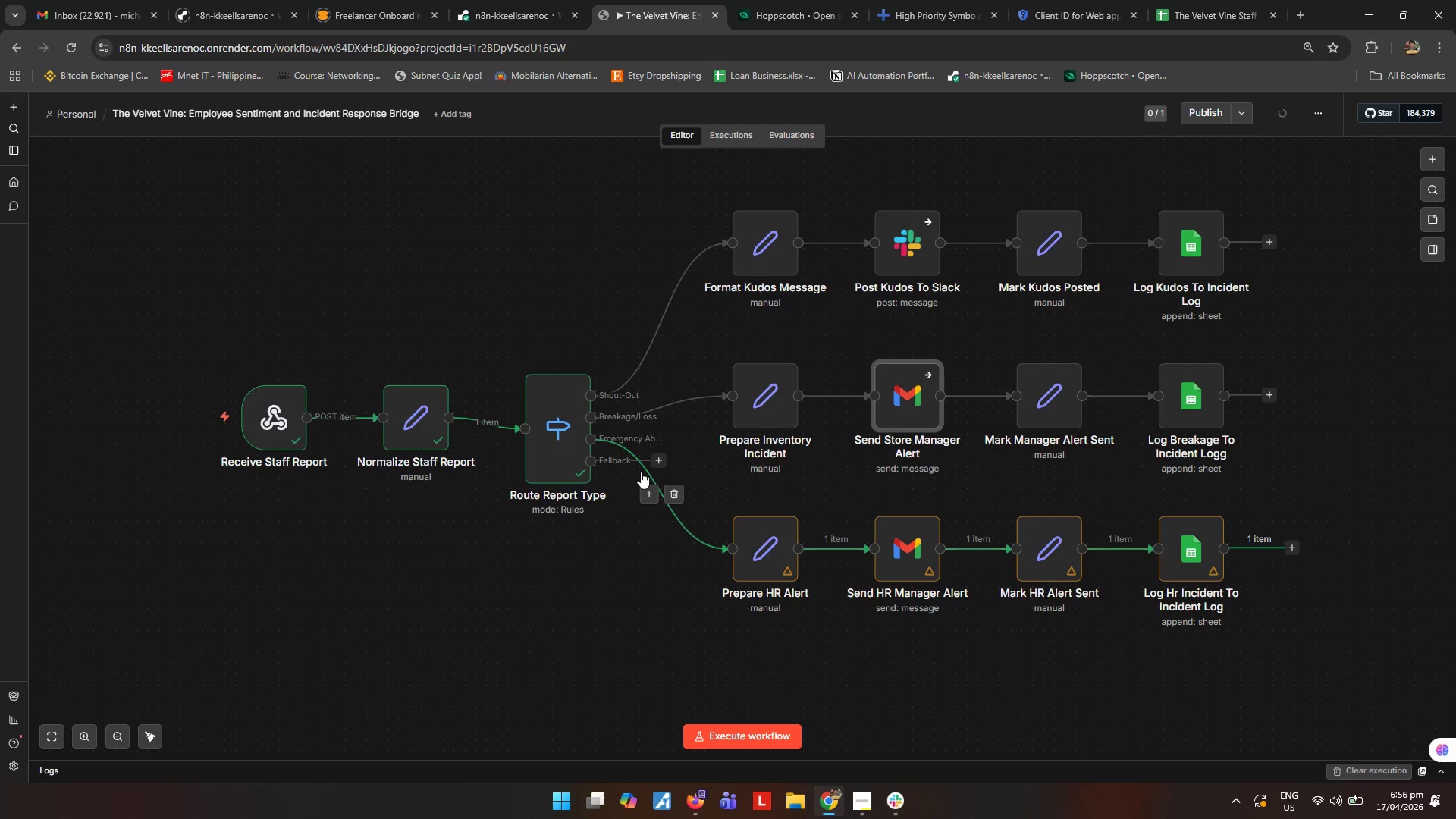 
double_click([921, 547])
 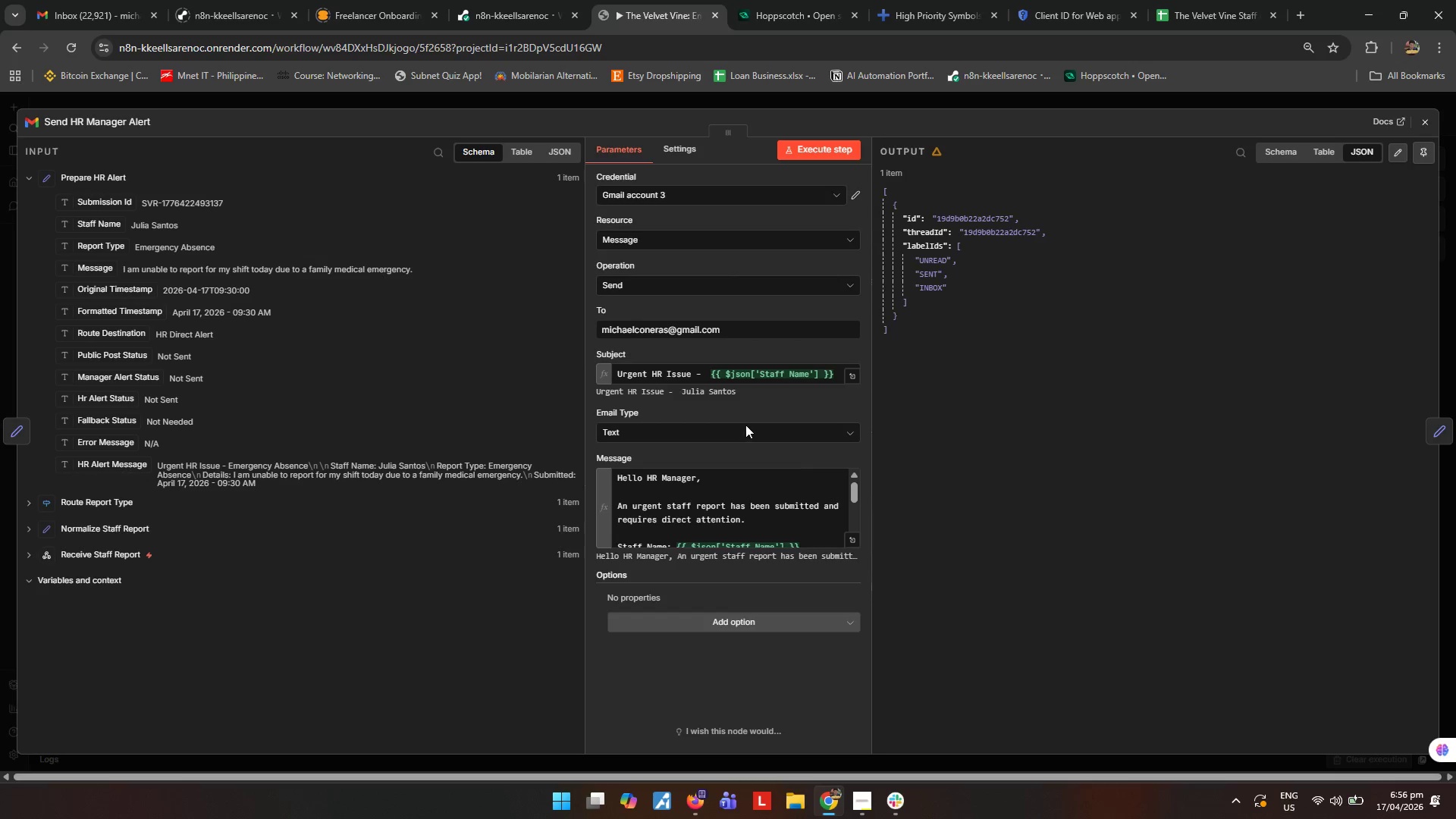 
left_click([681, 149])
 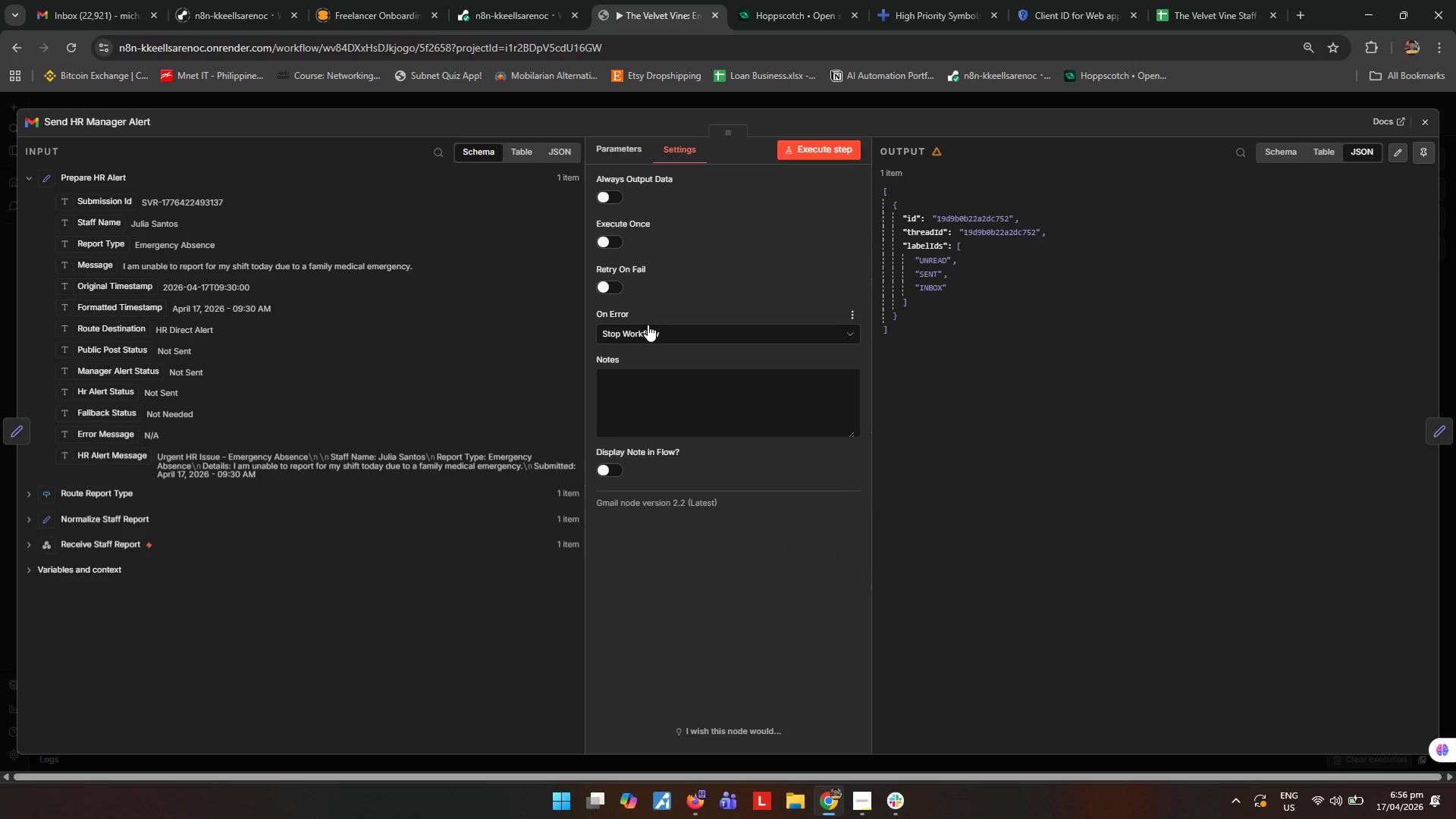 
left_click([678, 325])
 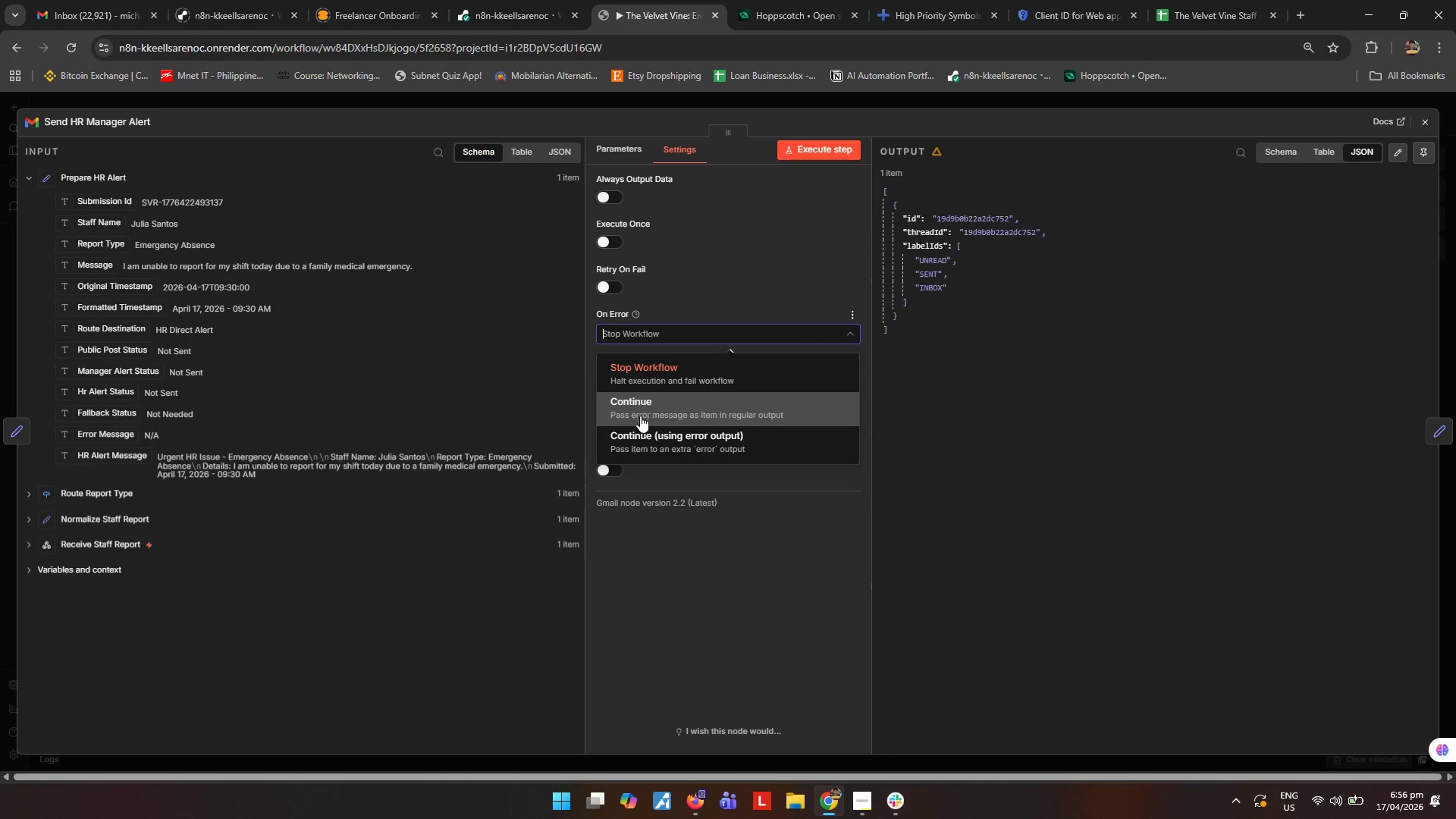 
left_click([641, 413])
 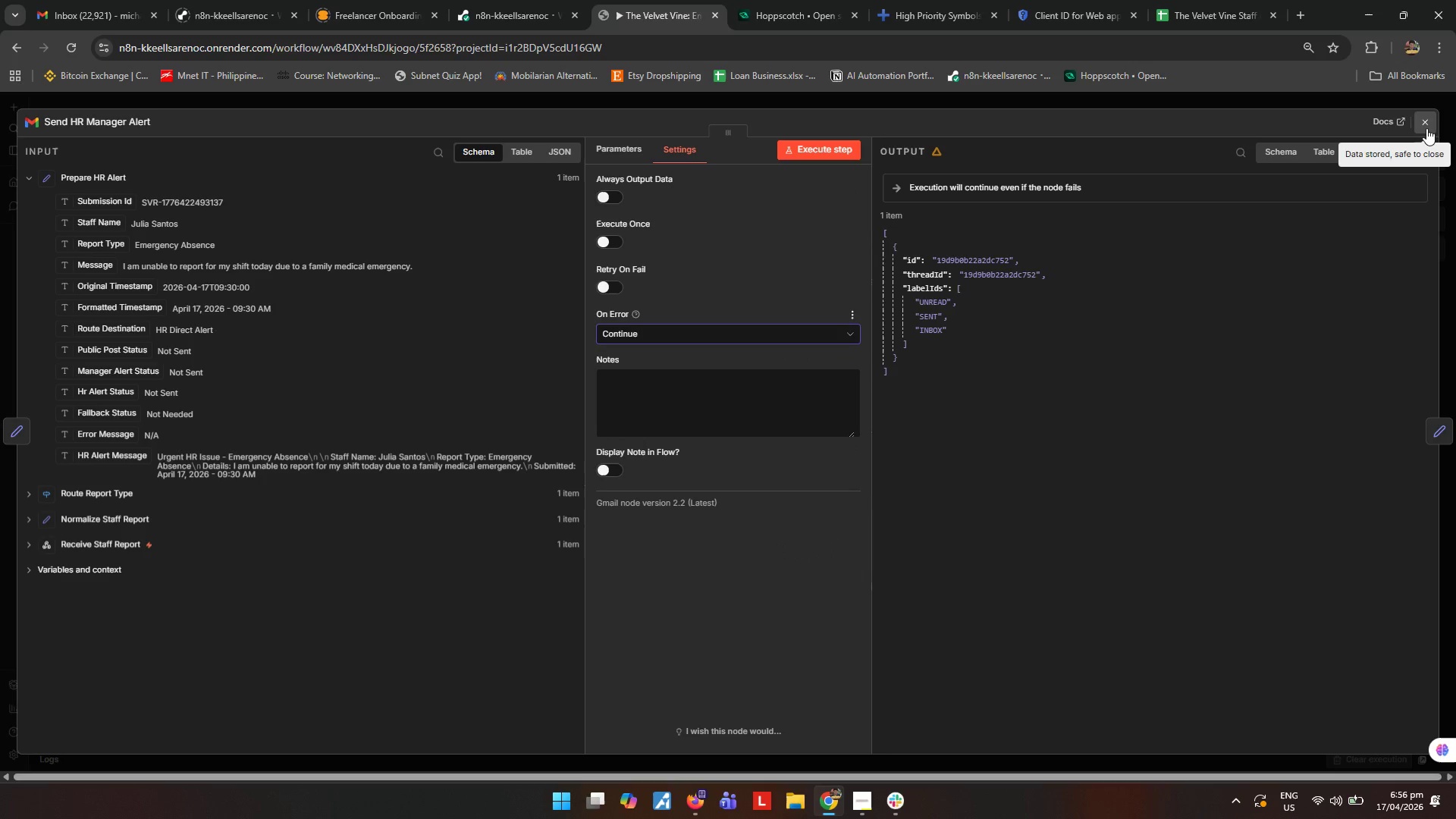 
left_click([1426, 128])